 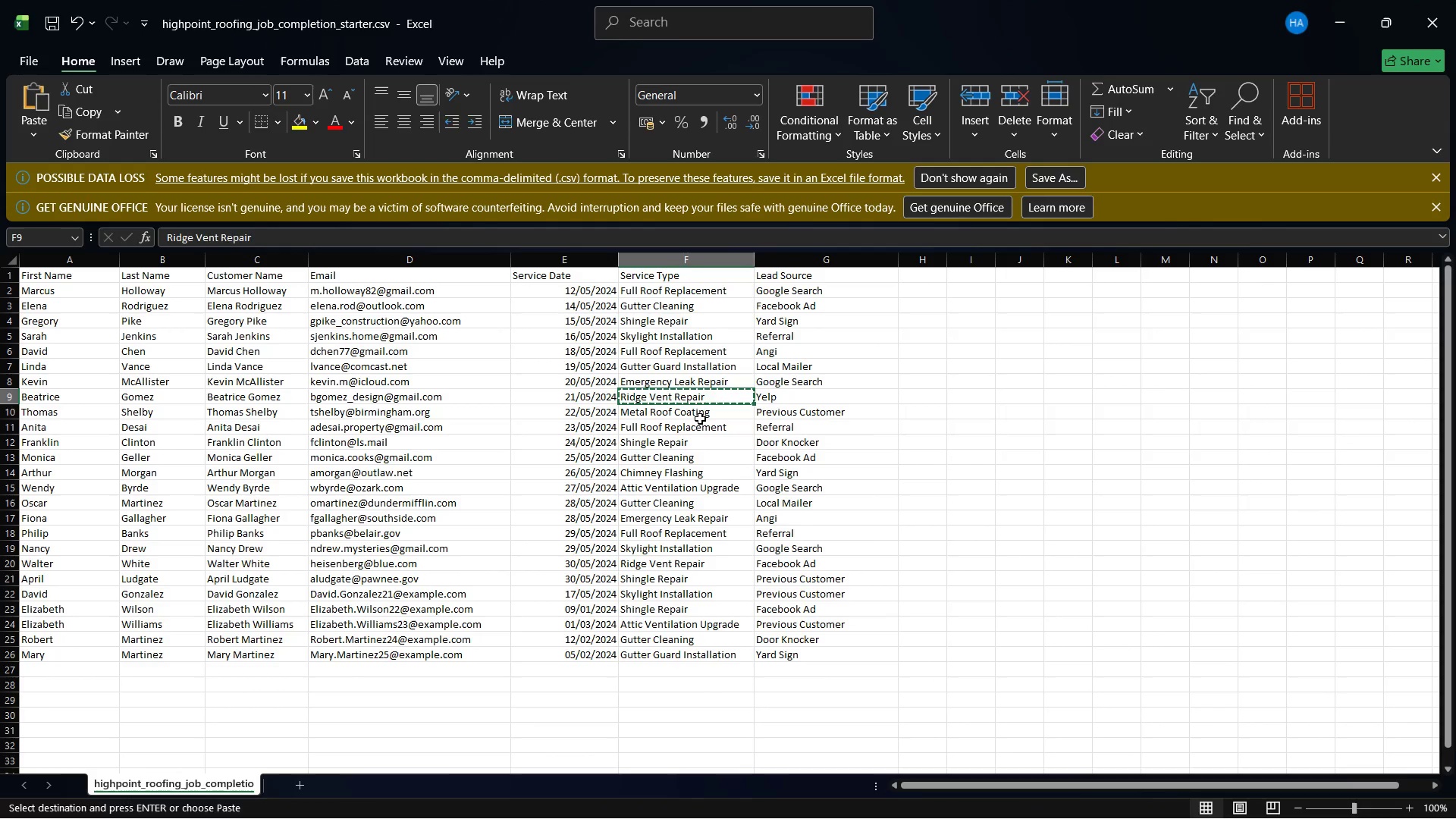 
left_click([700, 421])
 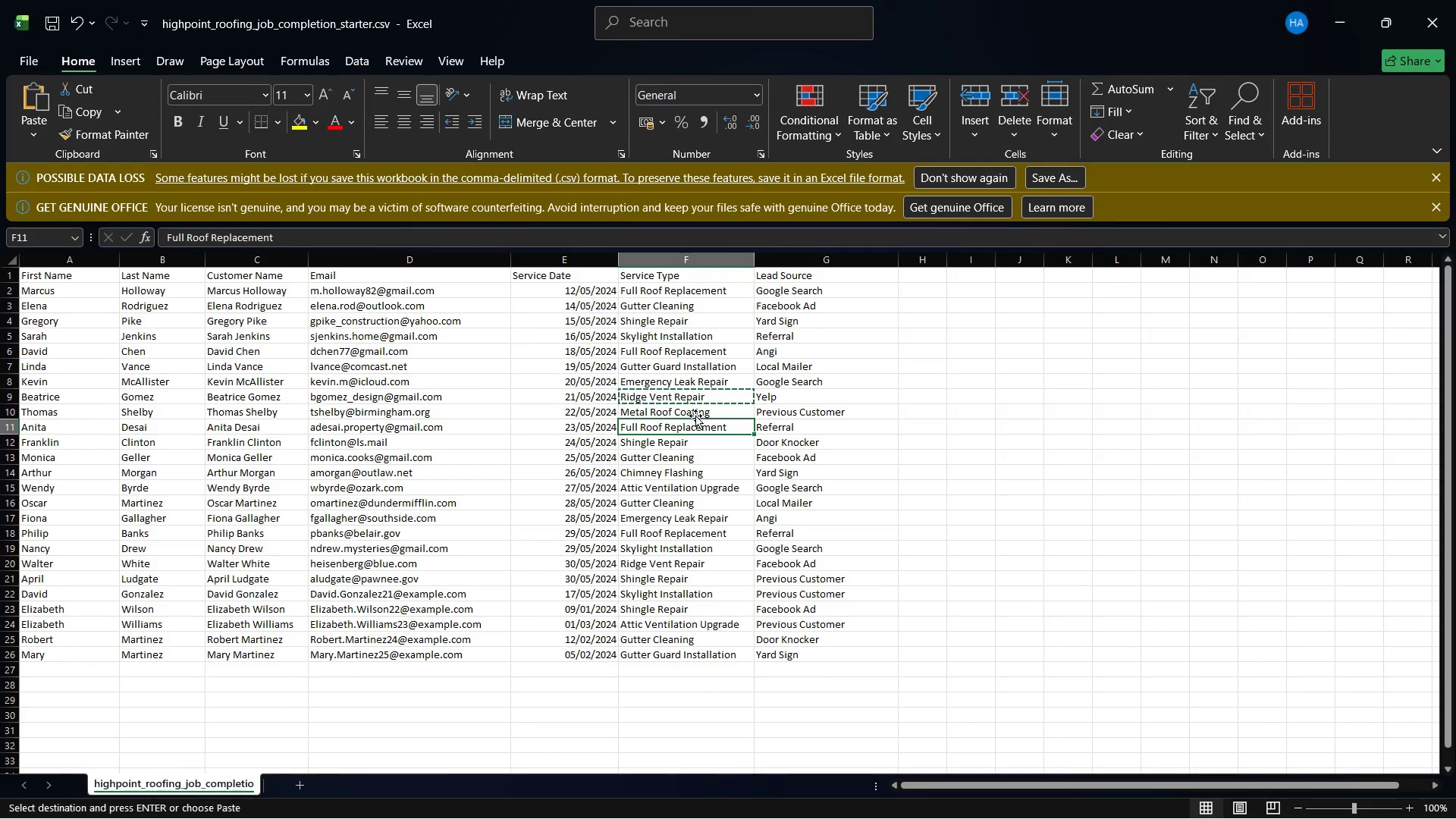 
right_click([695, 416])
 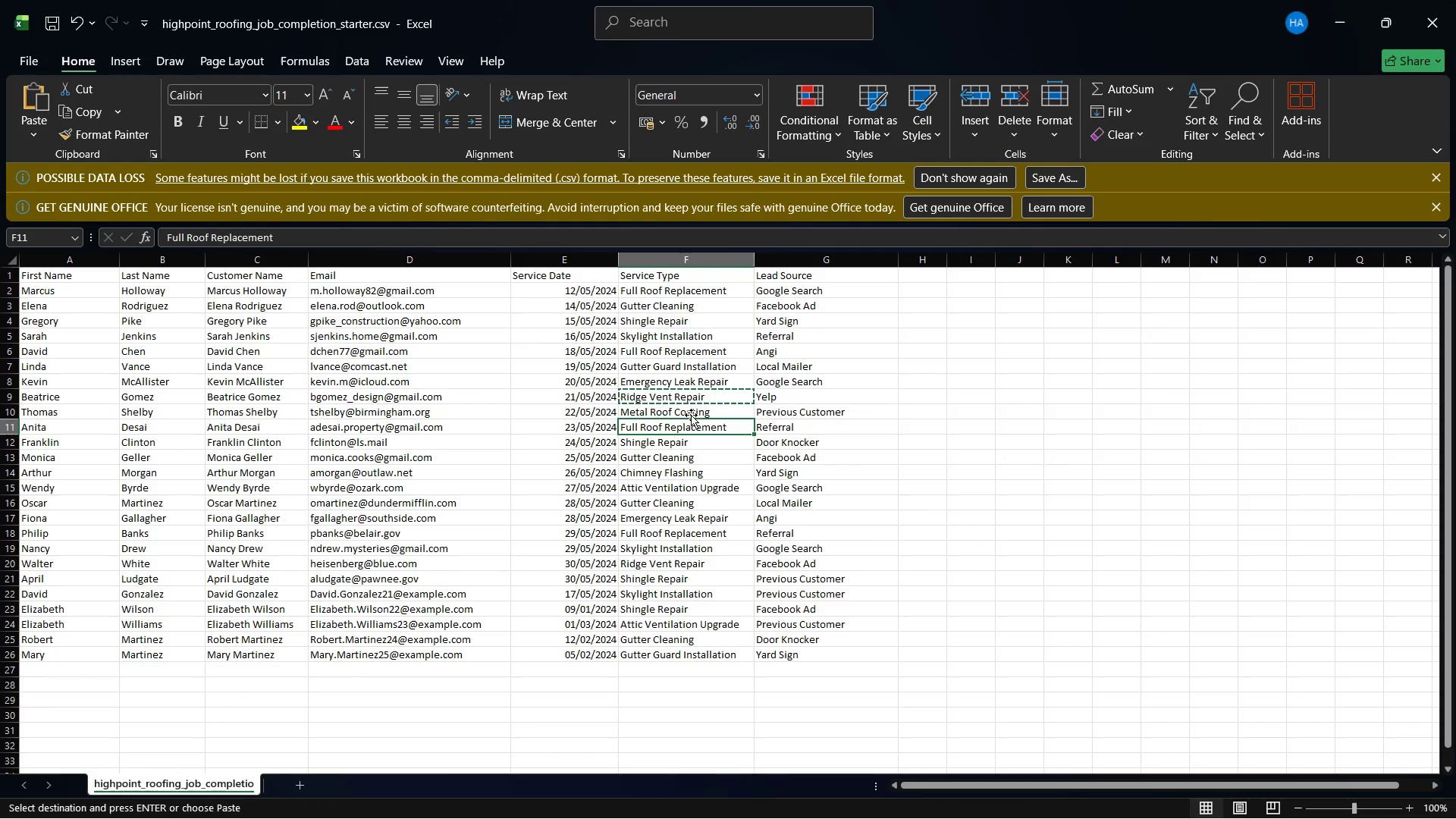 
left_click([691, 415])
 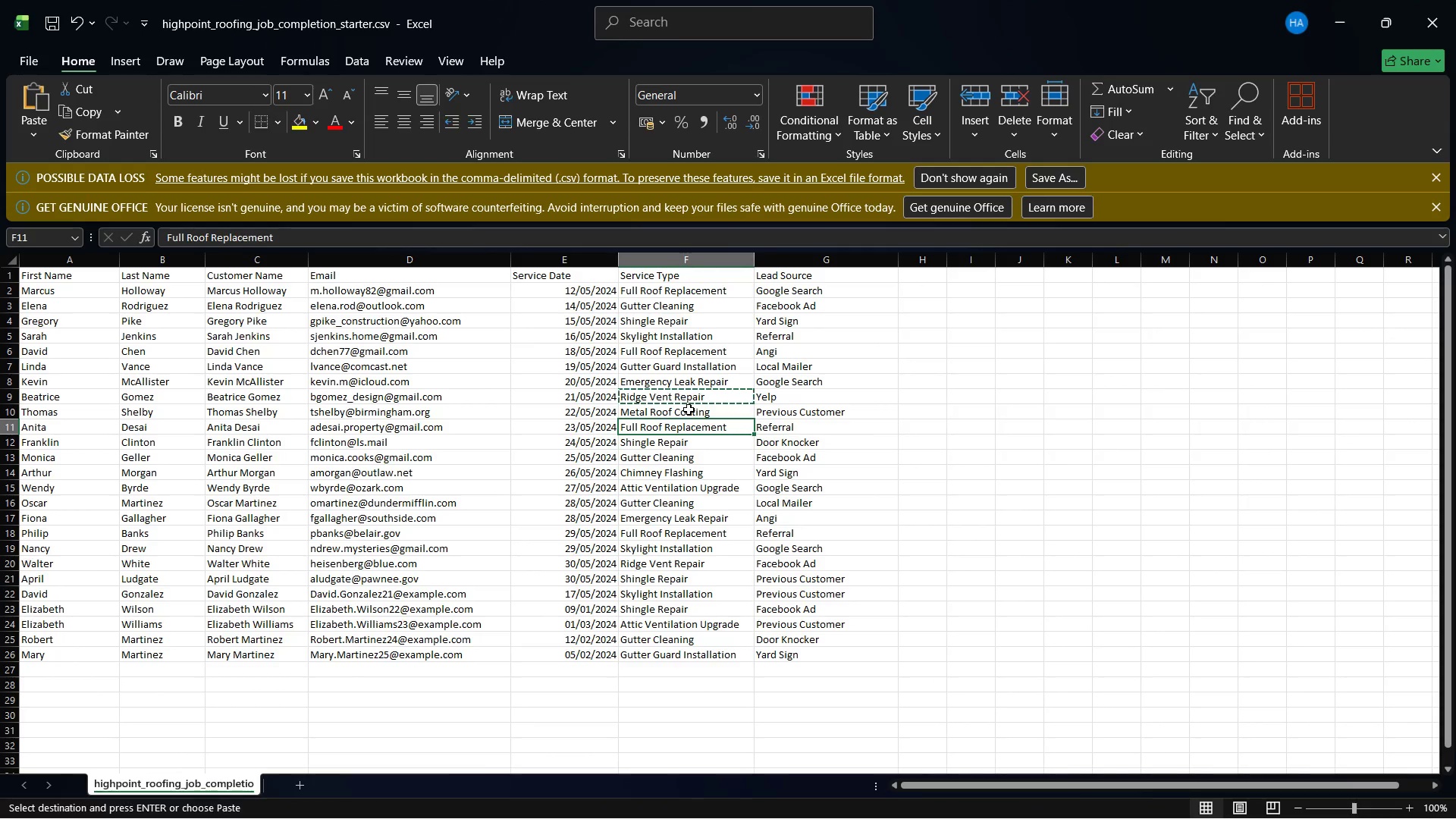 
left_click([689, 410])
 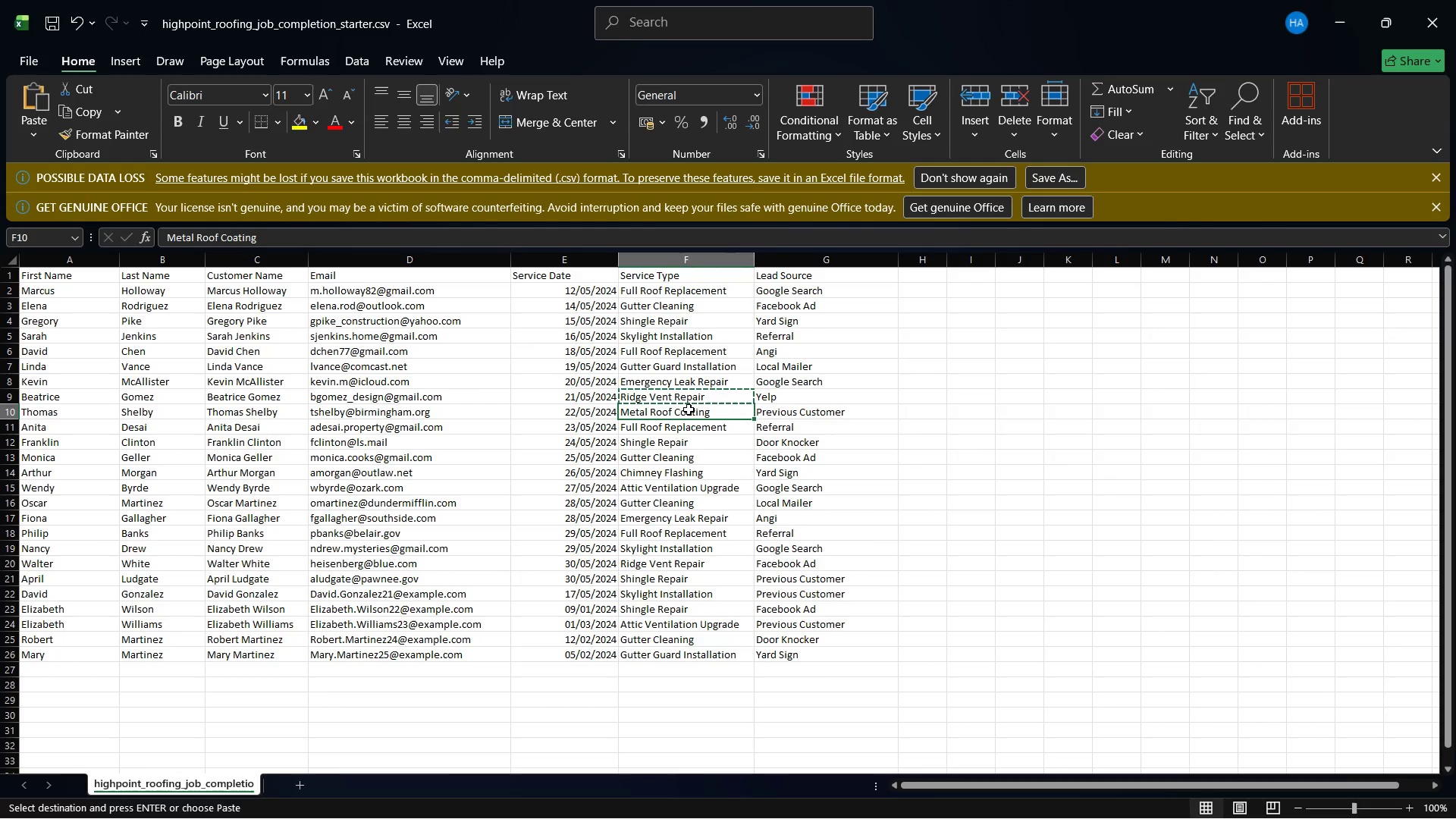 
right_click([689, 410])
 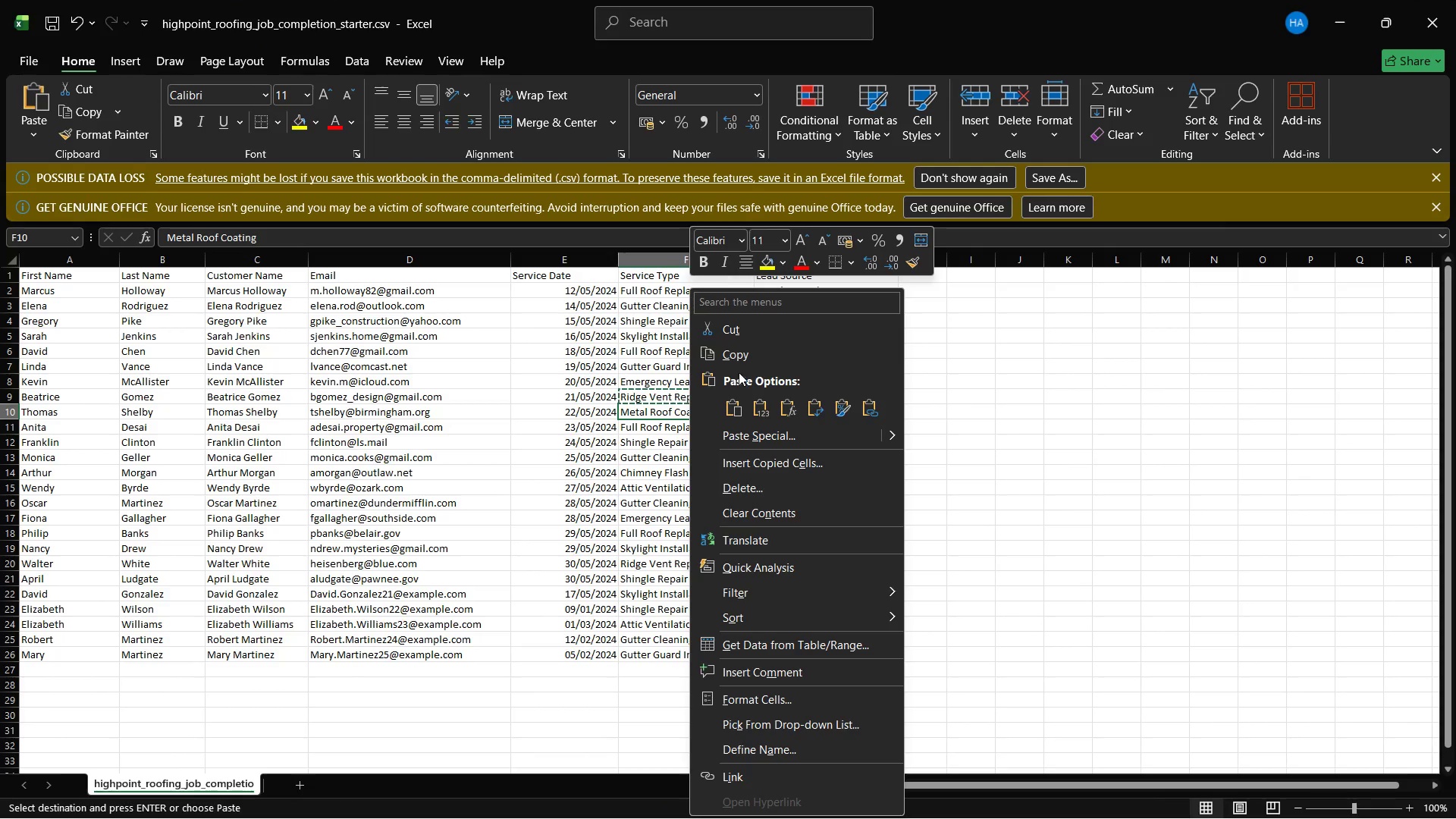 
left_click([733, 353])
 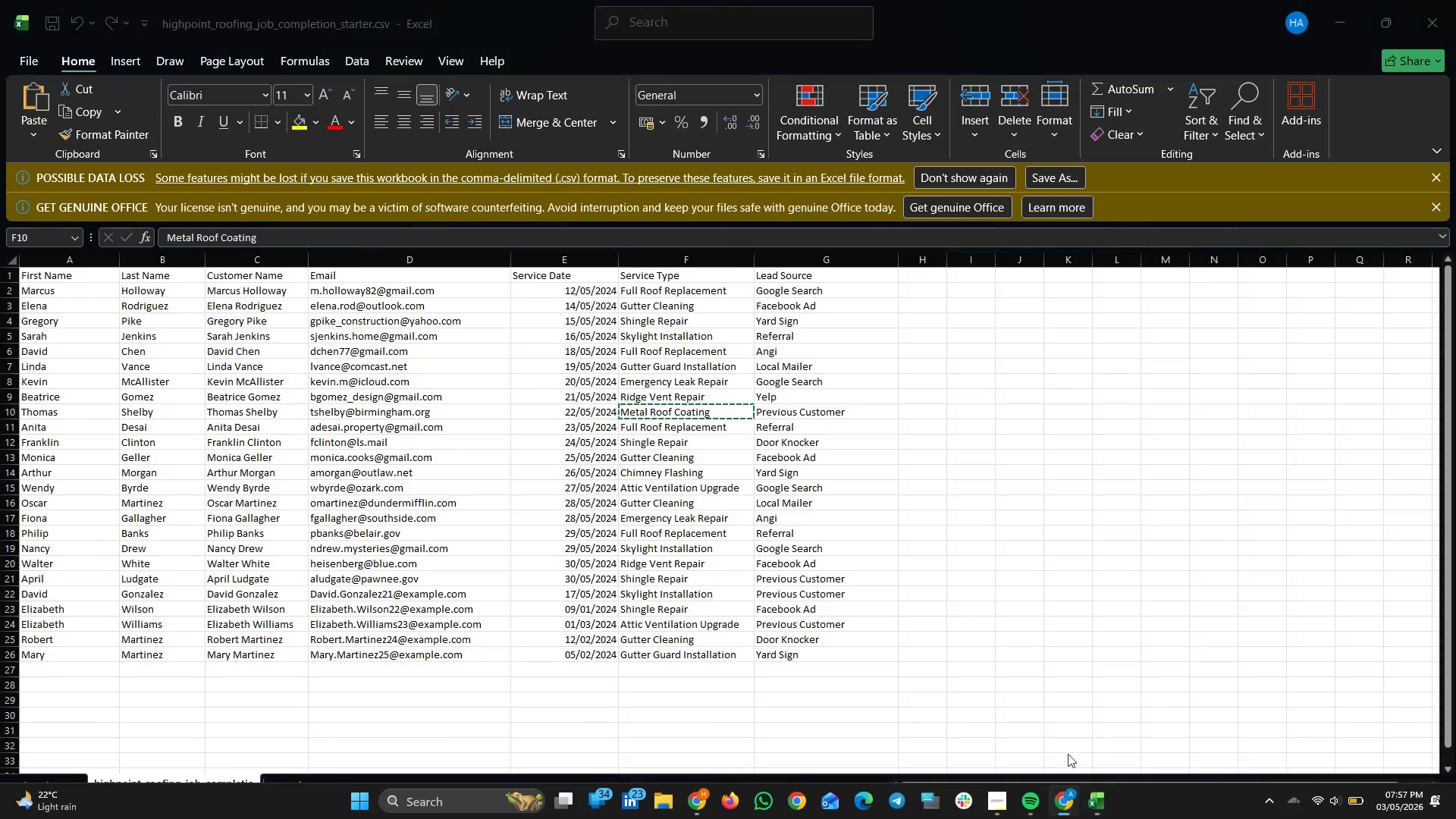 
right_click([1078, 584])
 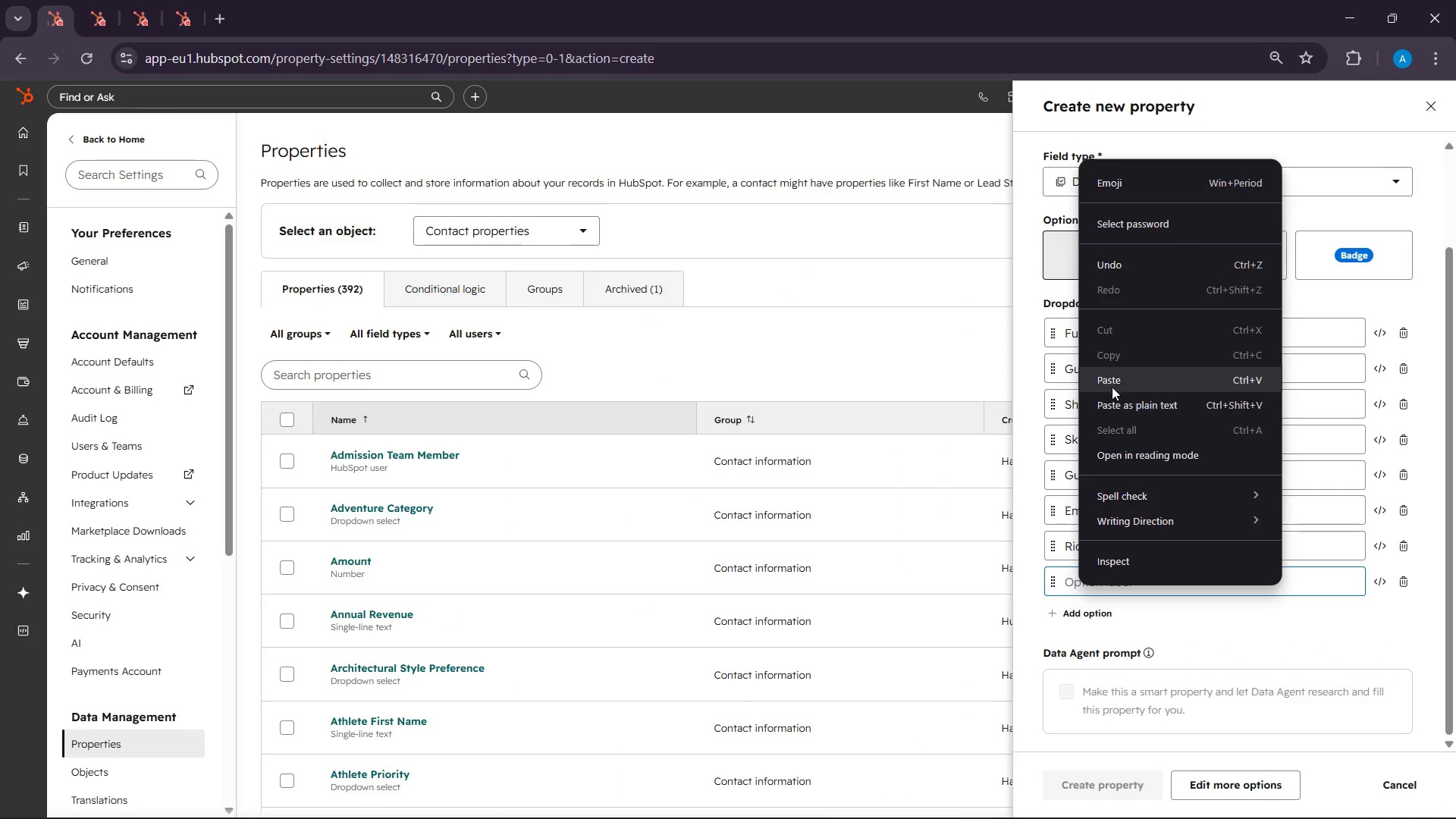 
left_click([1112, 387])
 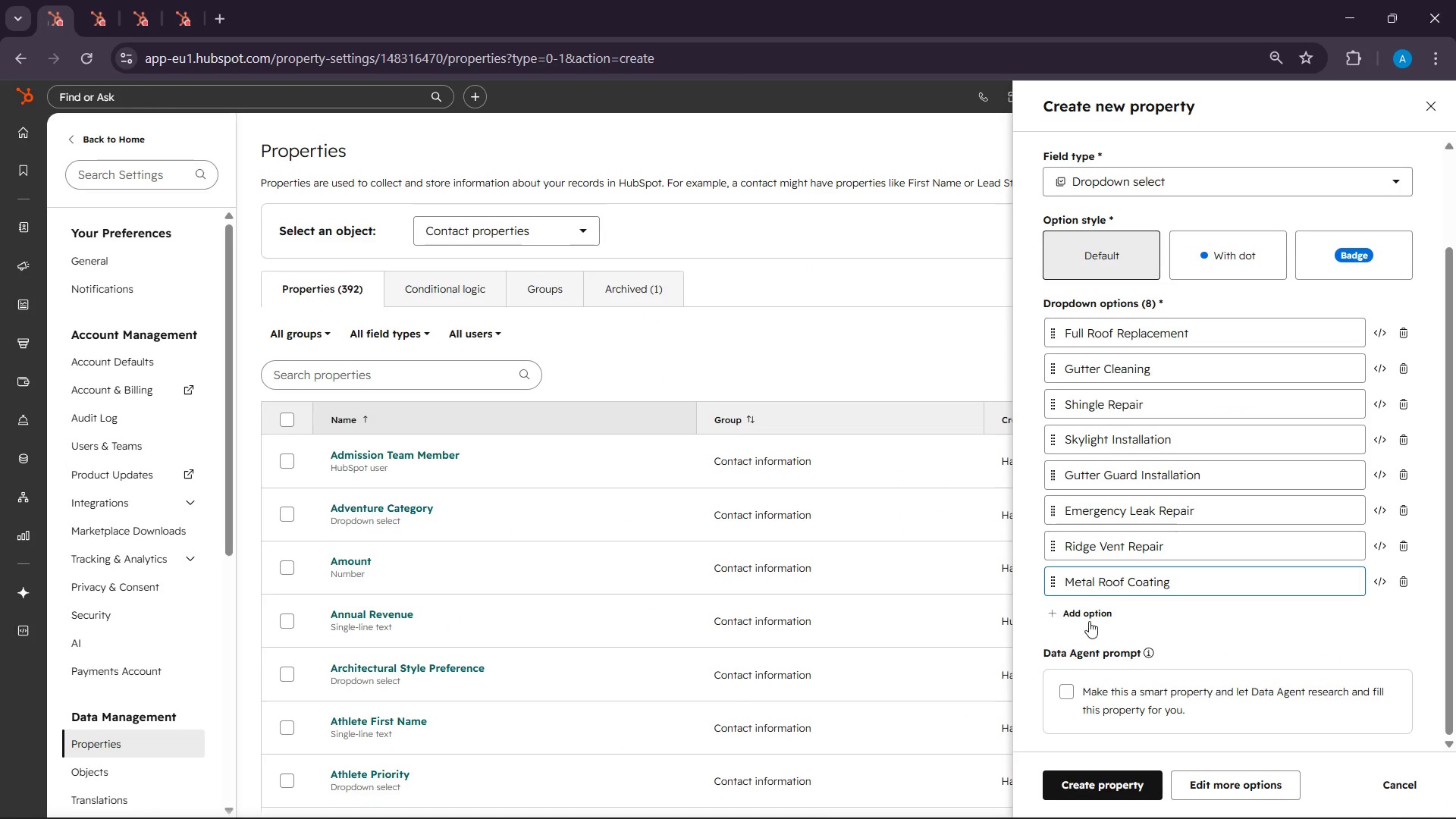 
left_click([1089, 621])
 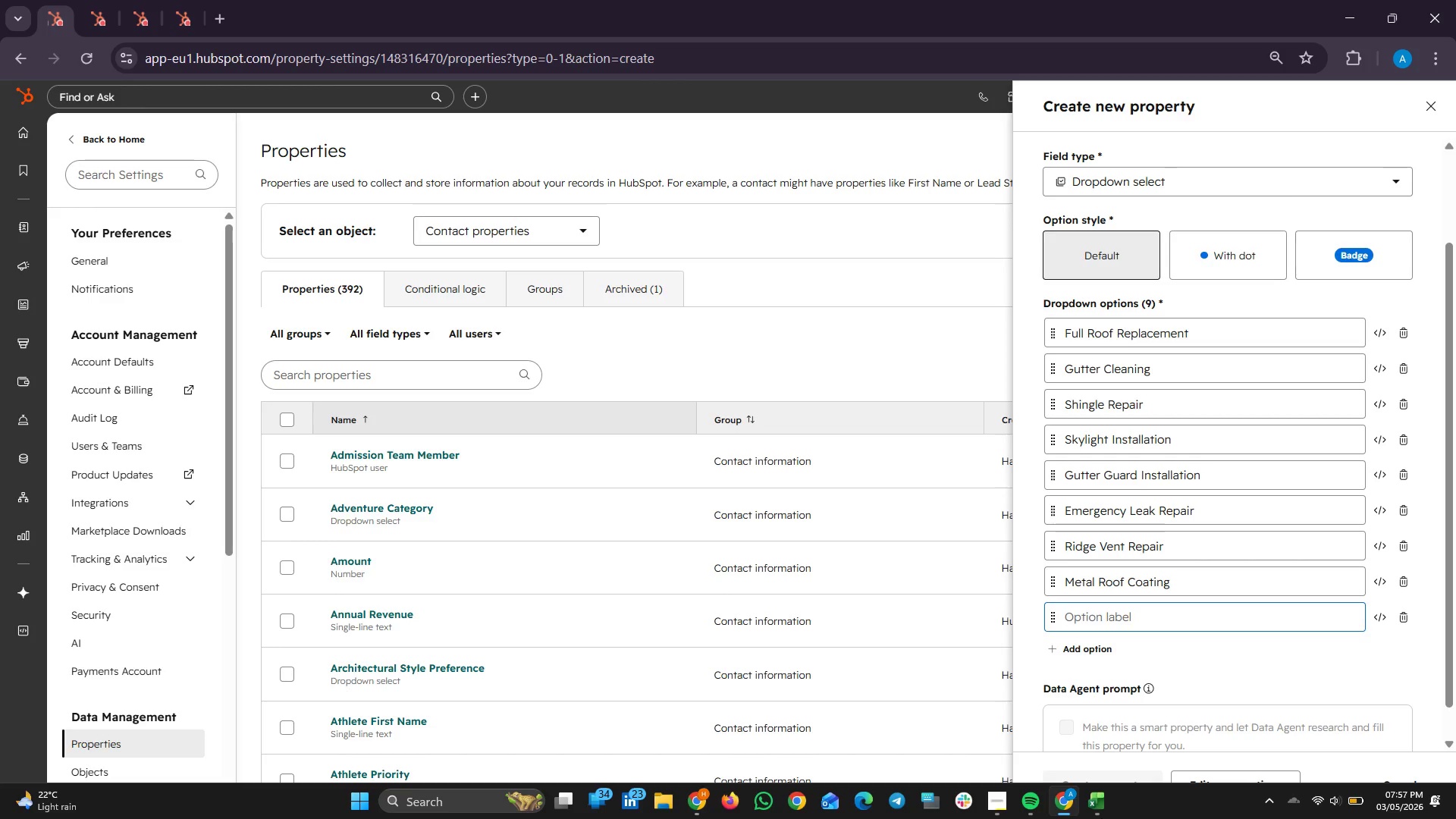 
wait(39.39)
 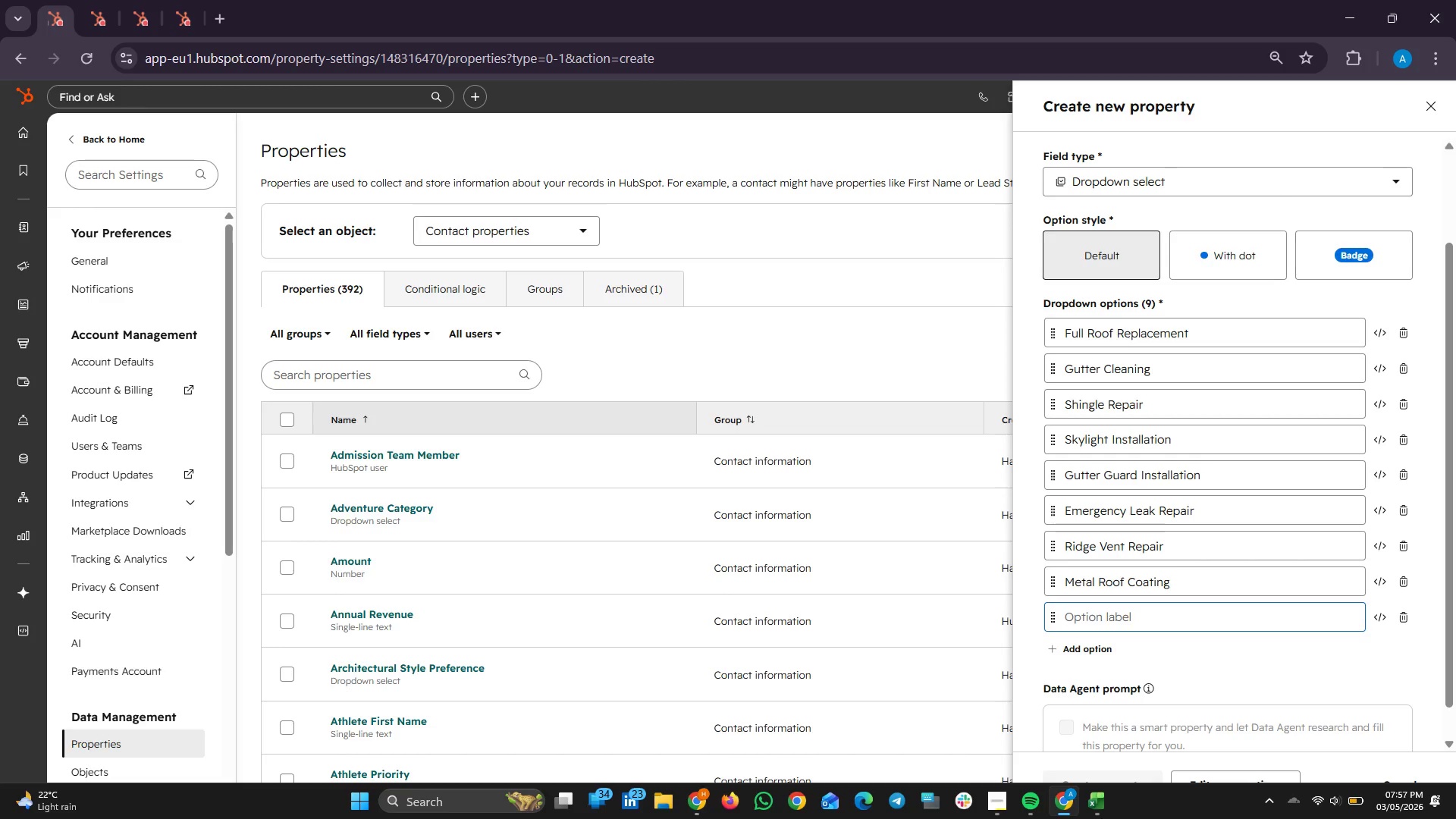 
left_click([1072, 803])
 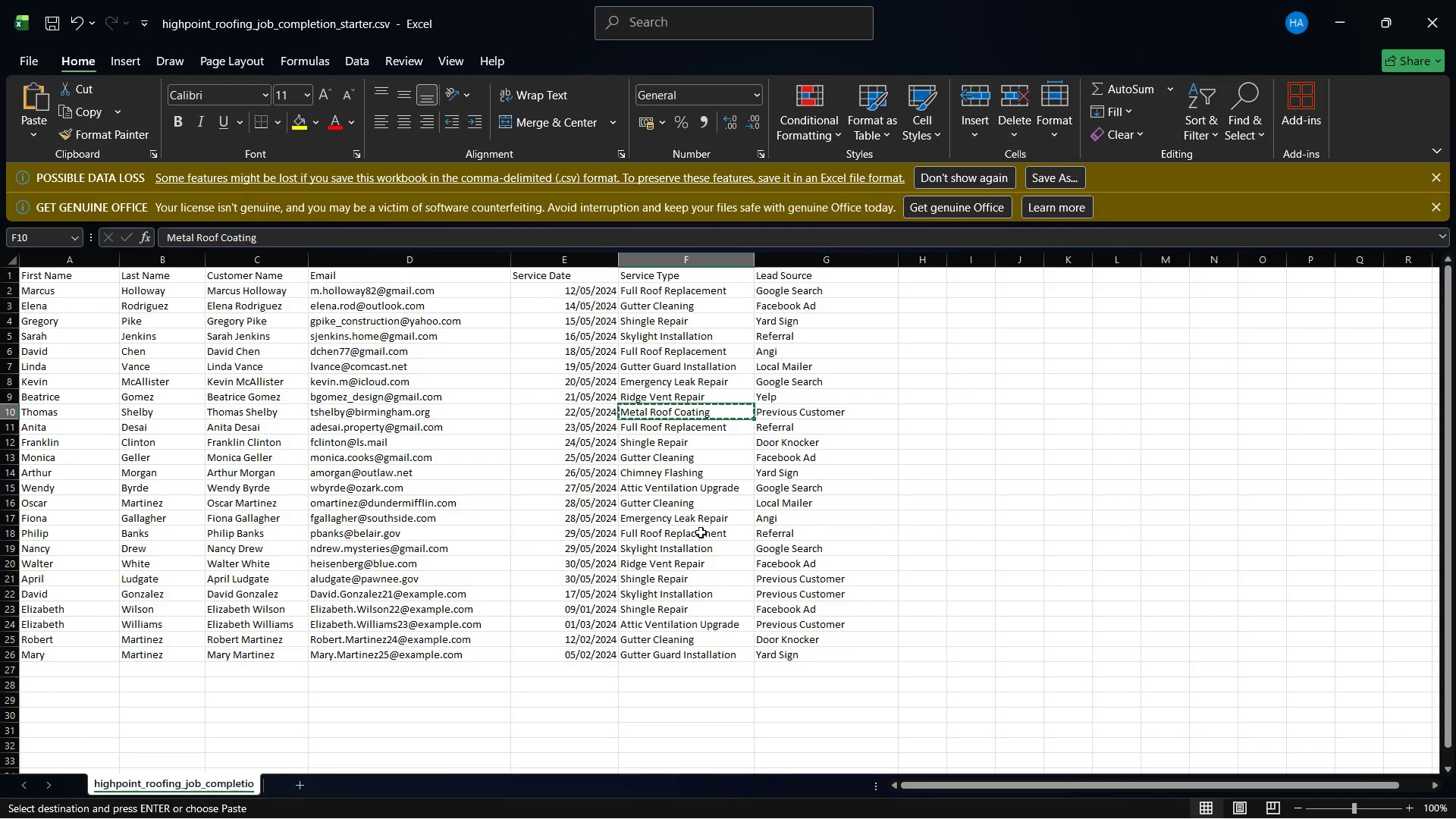 
wait(7.67)
 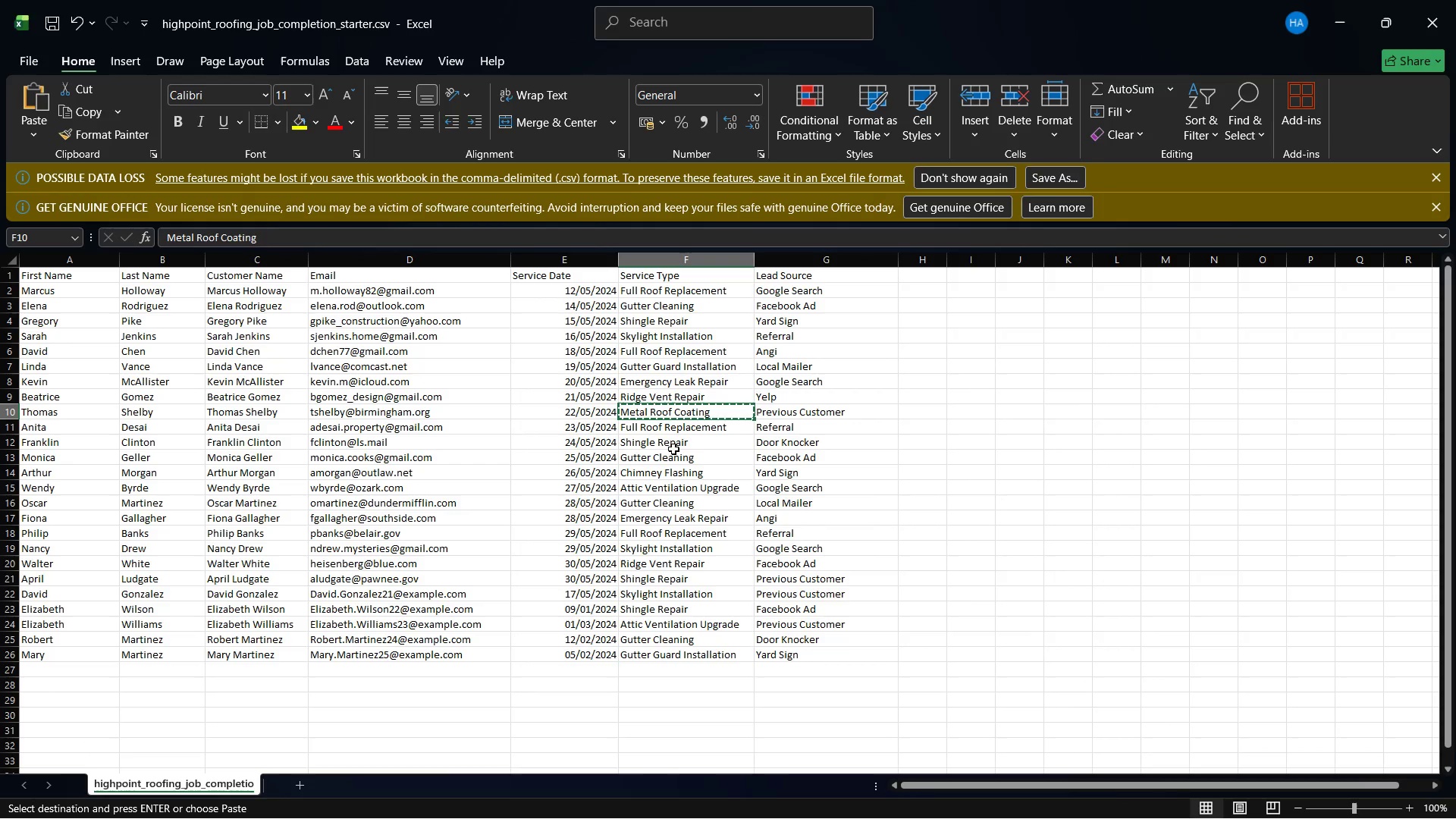 
left_click([682, 485])
 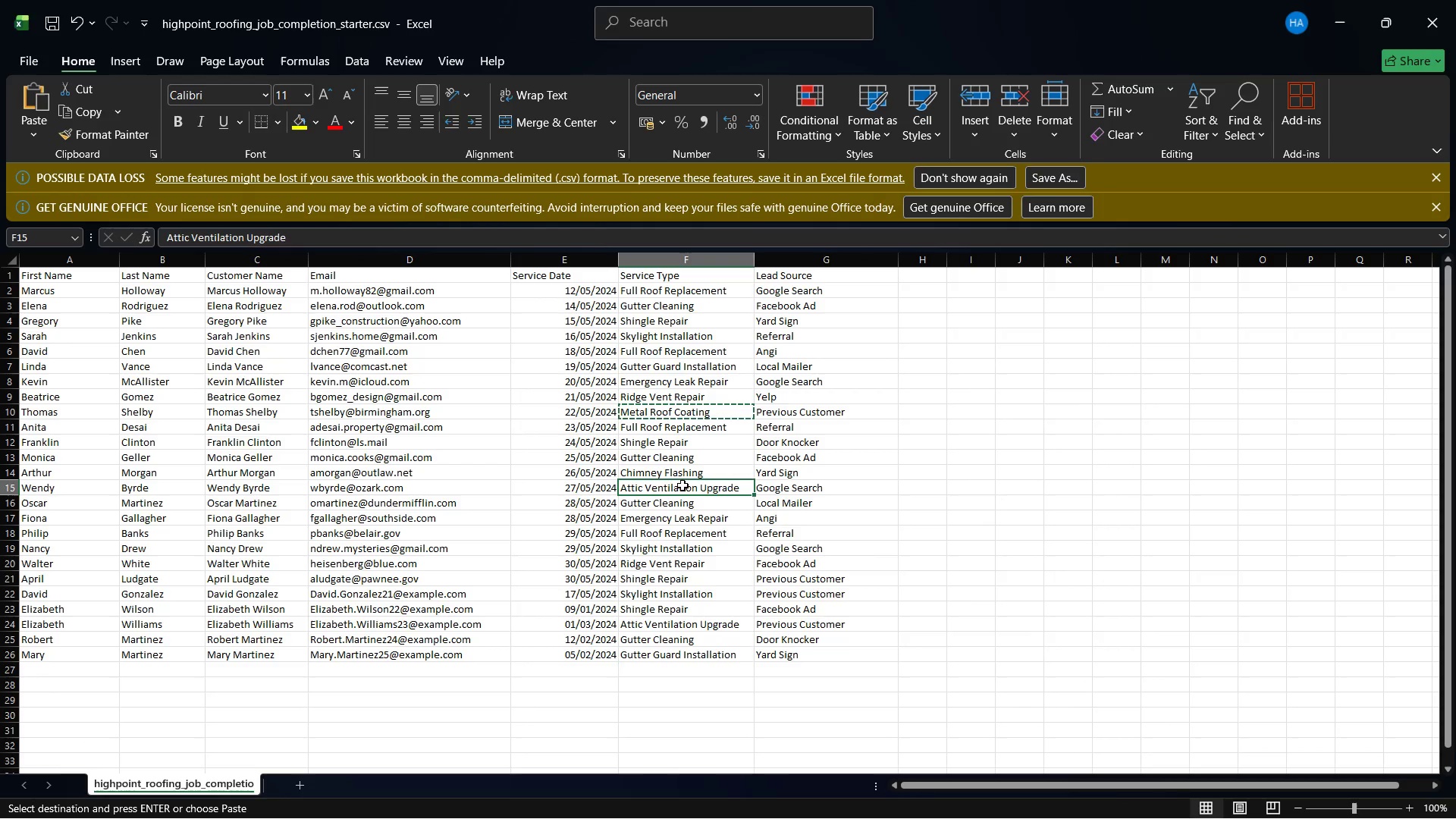 
right_click([682, 485])
 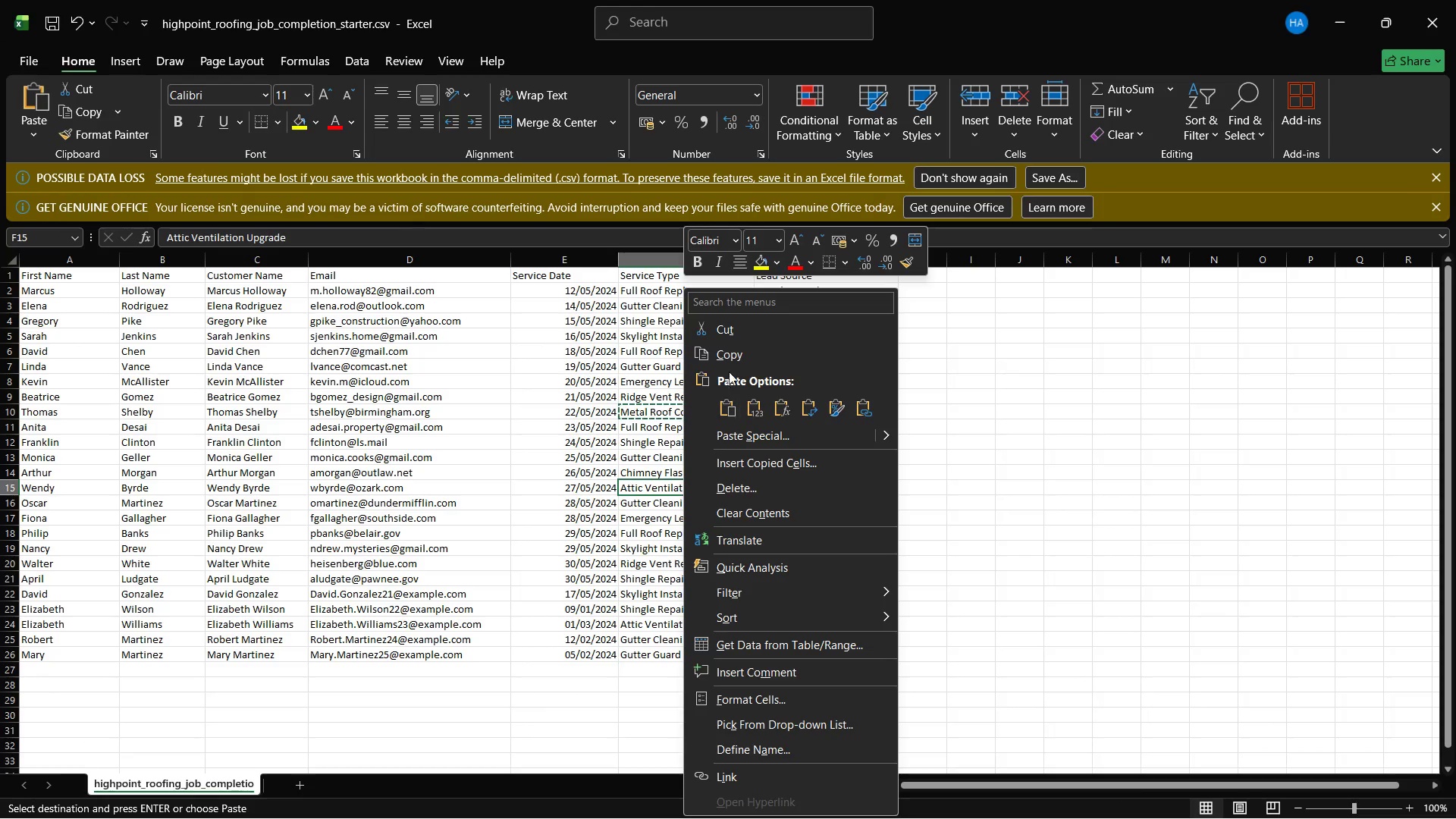 
left_click([730, 356])
 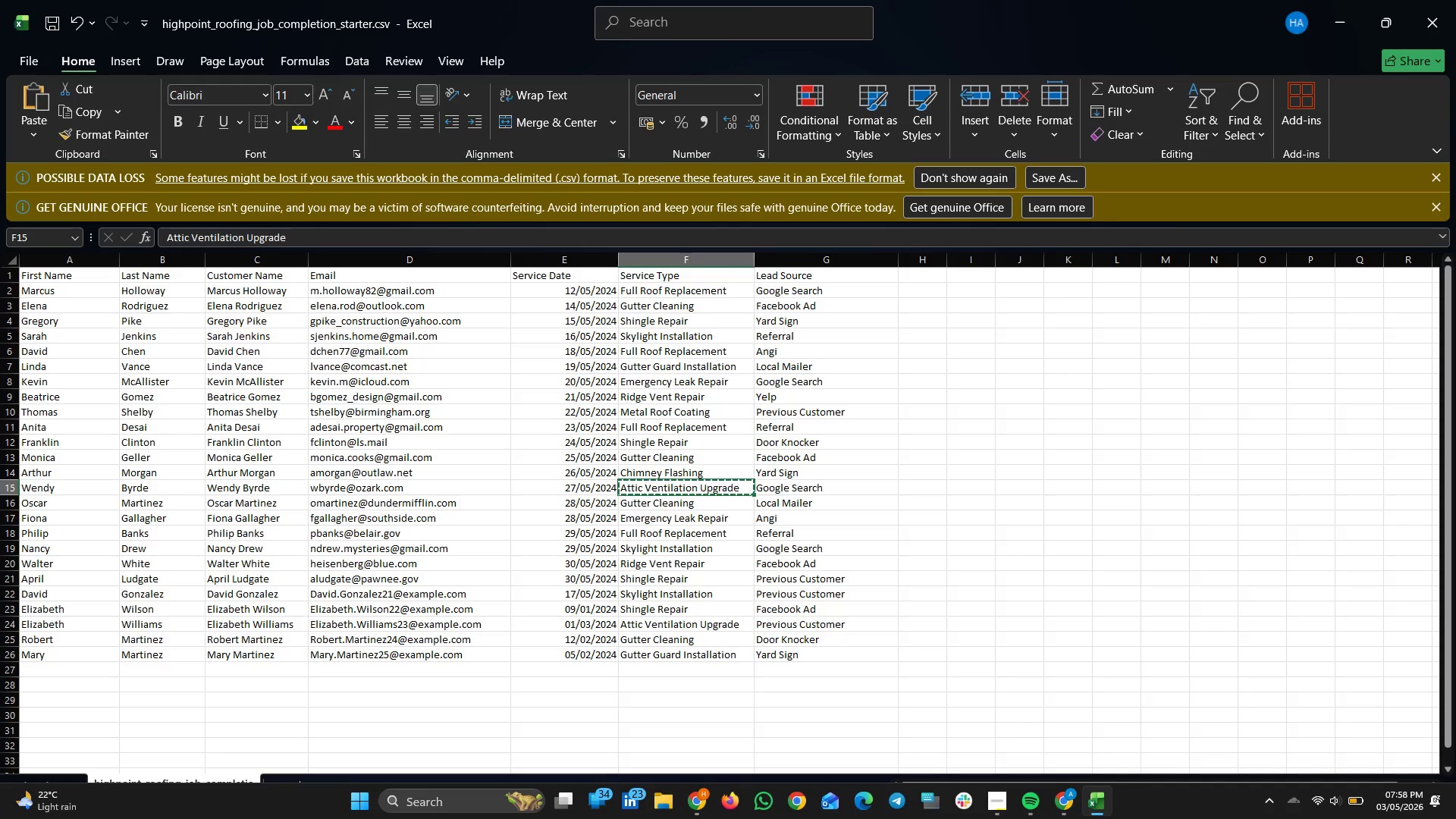 
mouse_move([1295, 823])
 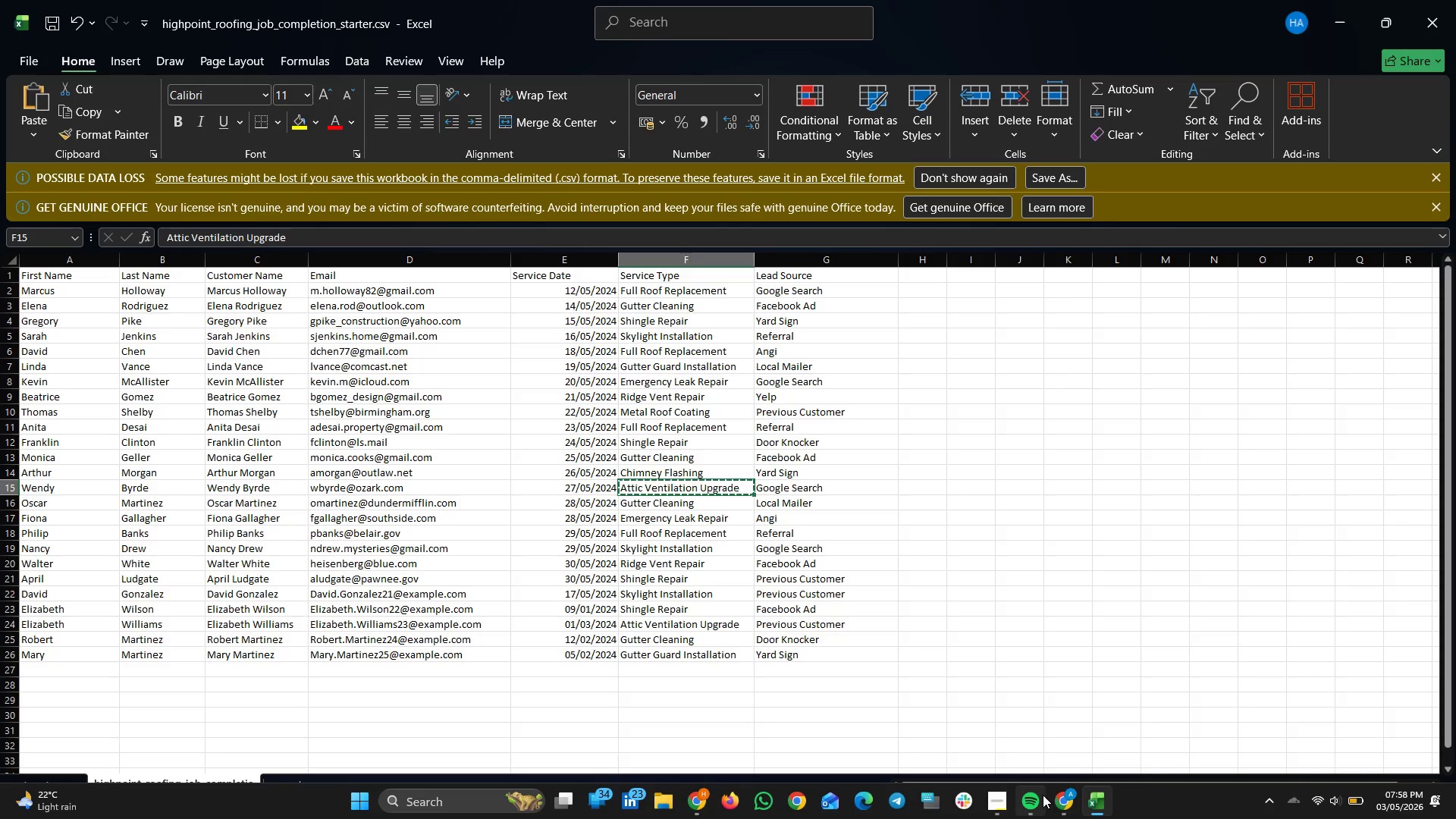 
left_click([1059, 796])
 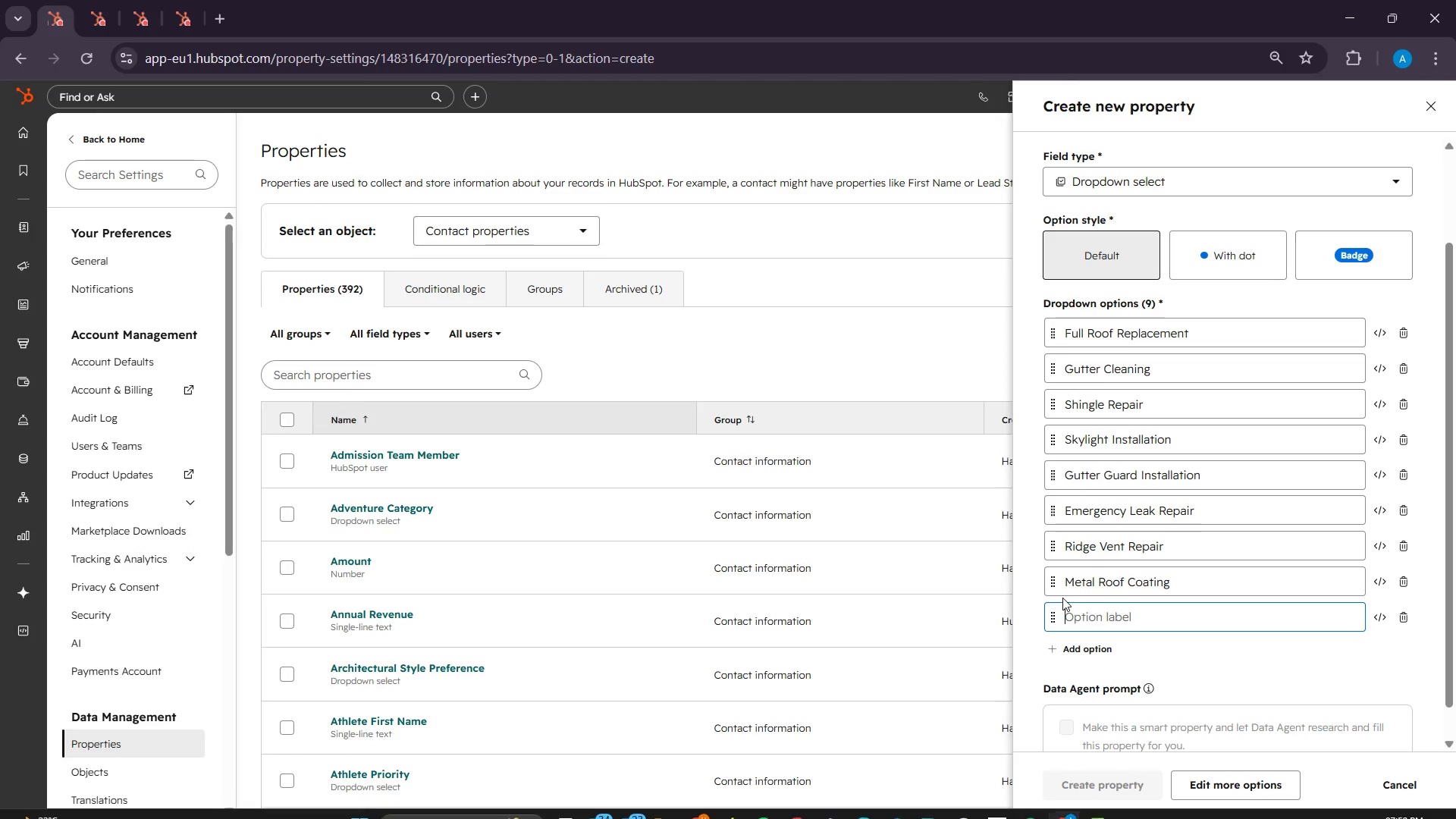 
right_click([1071, 614])
 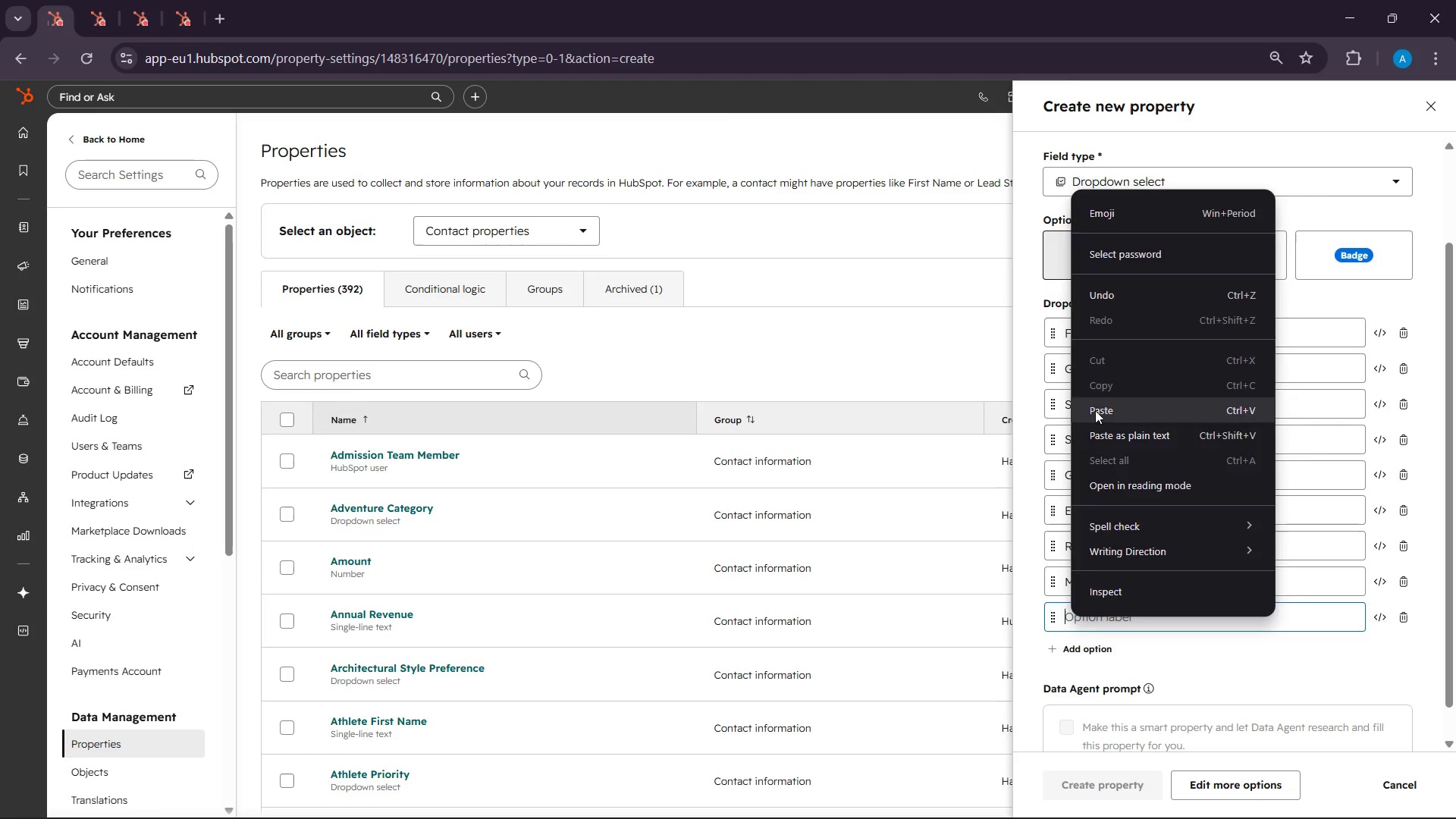 
left_click([1096, 407])
 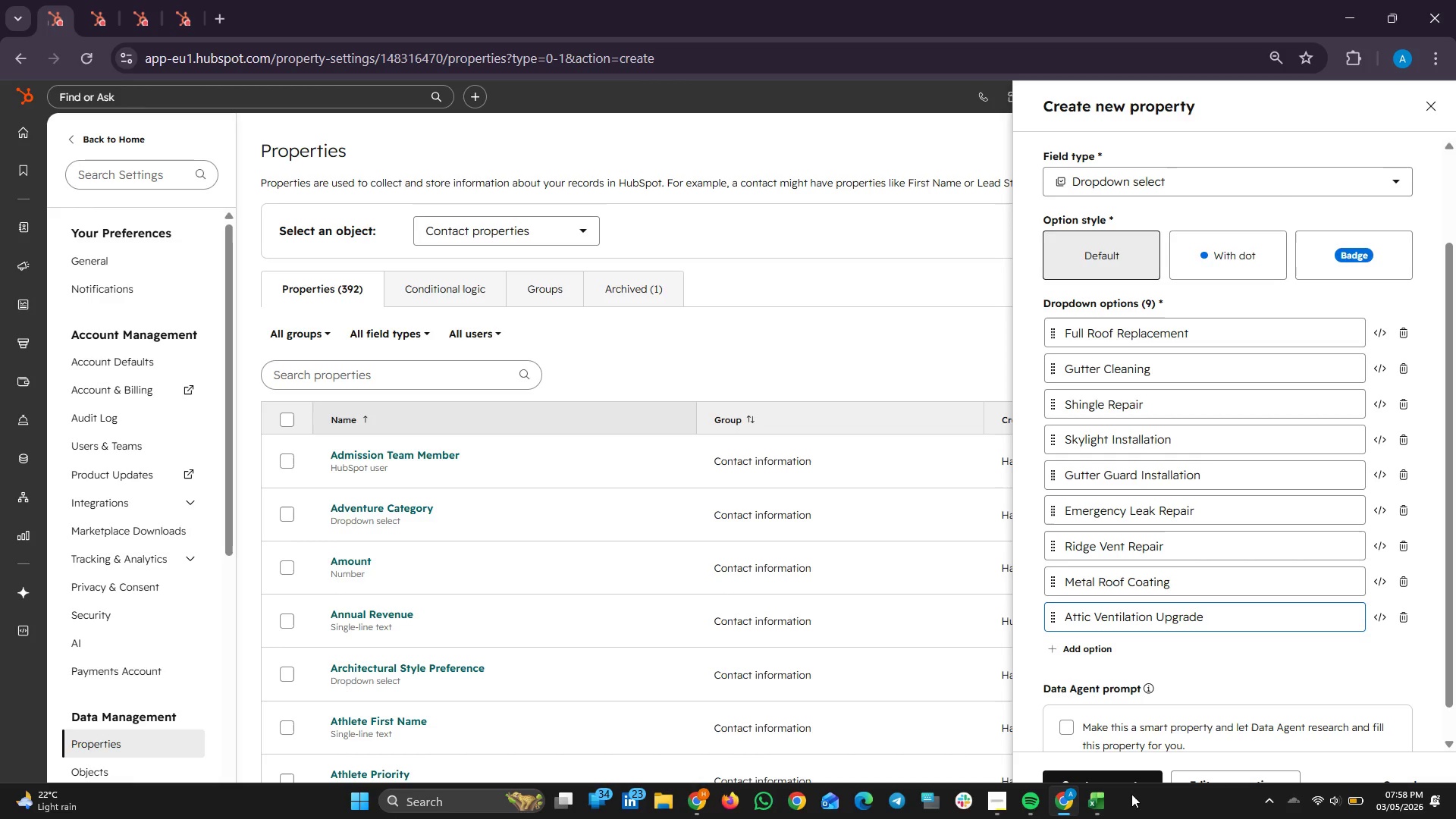 
left_click([1108, 800])
 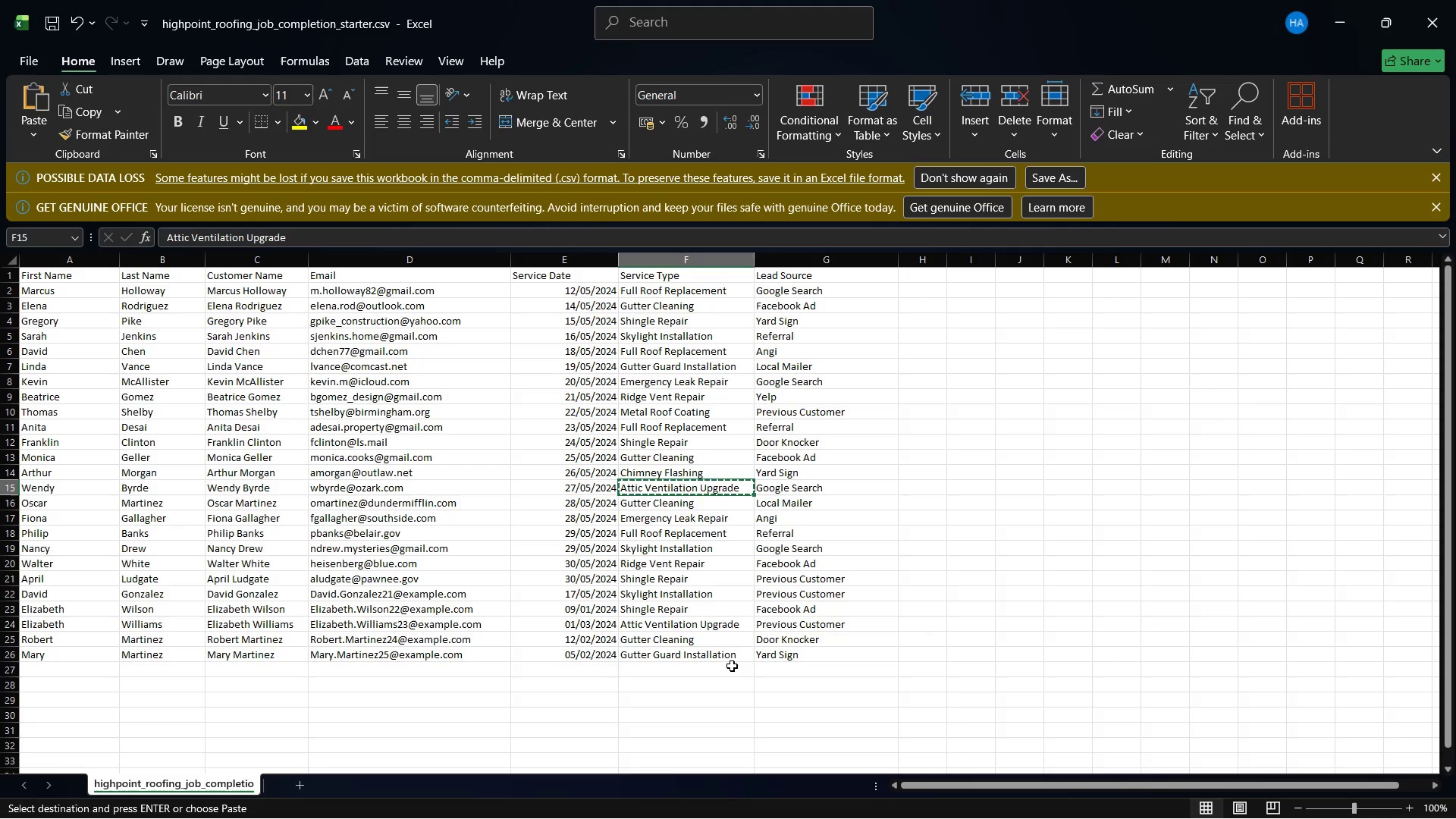 
wait(16.59)
 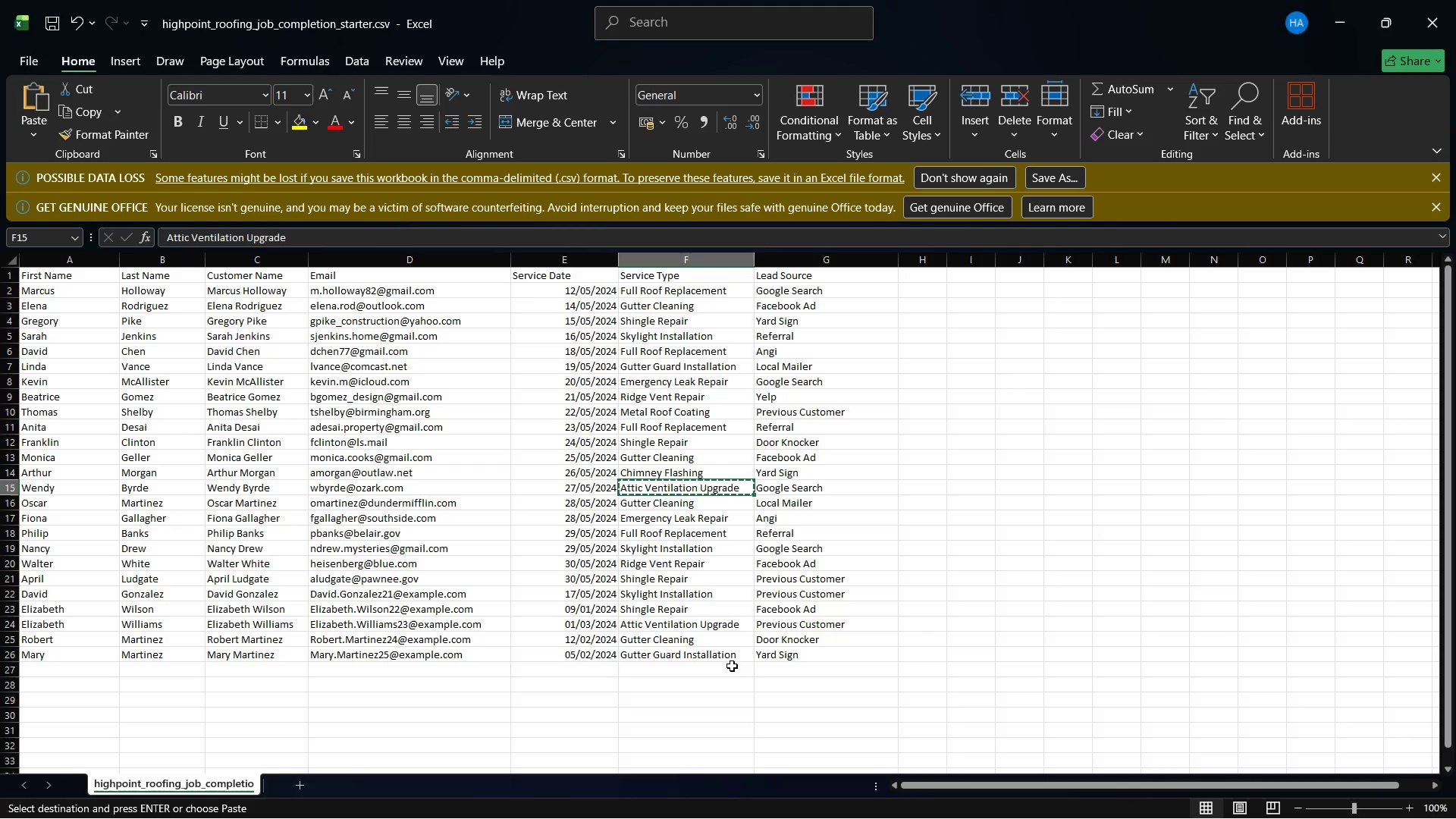 
left_click([1066, 806])
 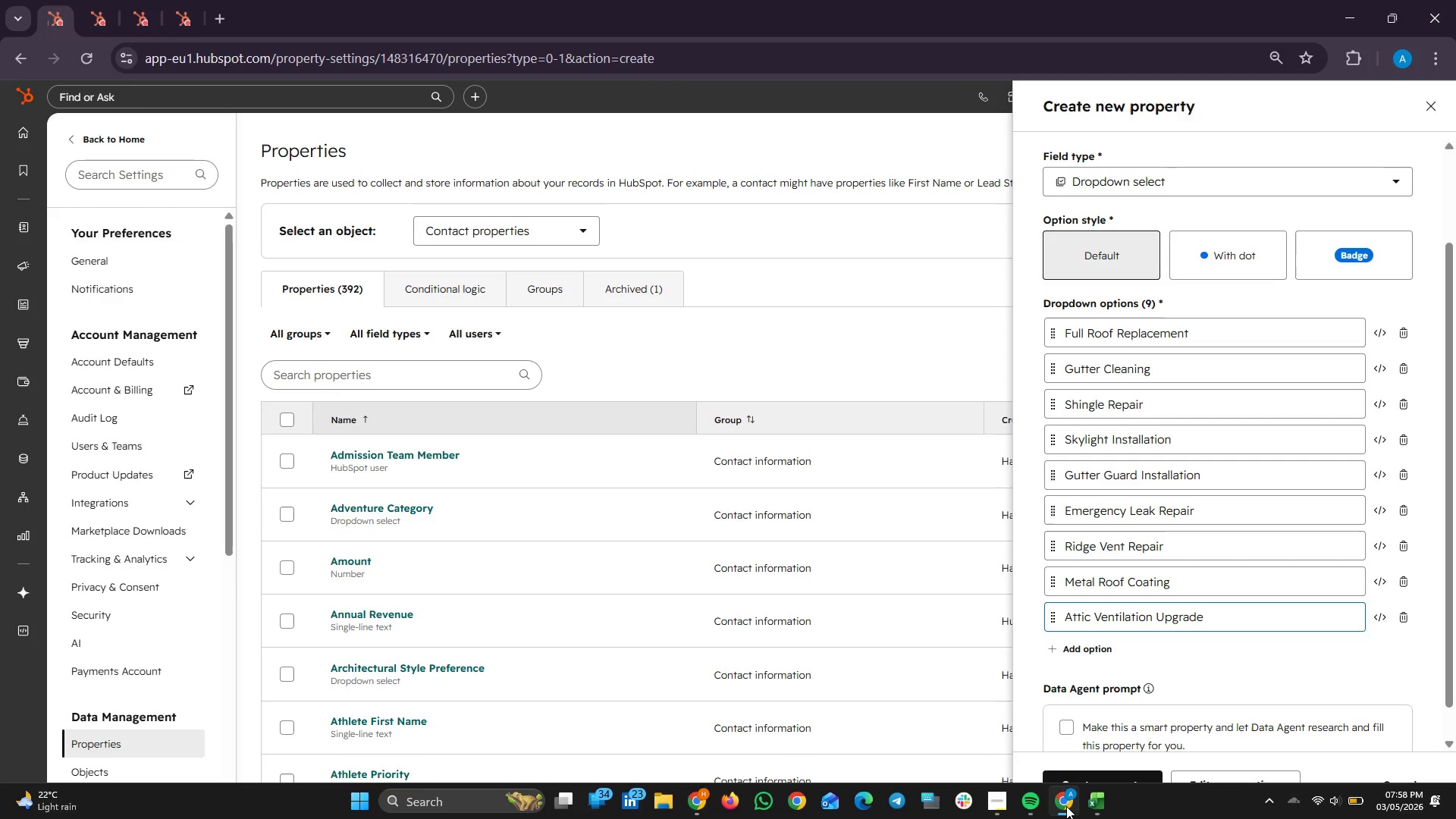 
left_click([1066, 806])
 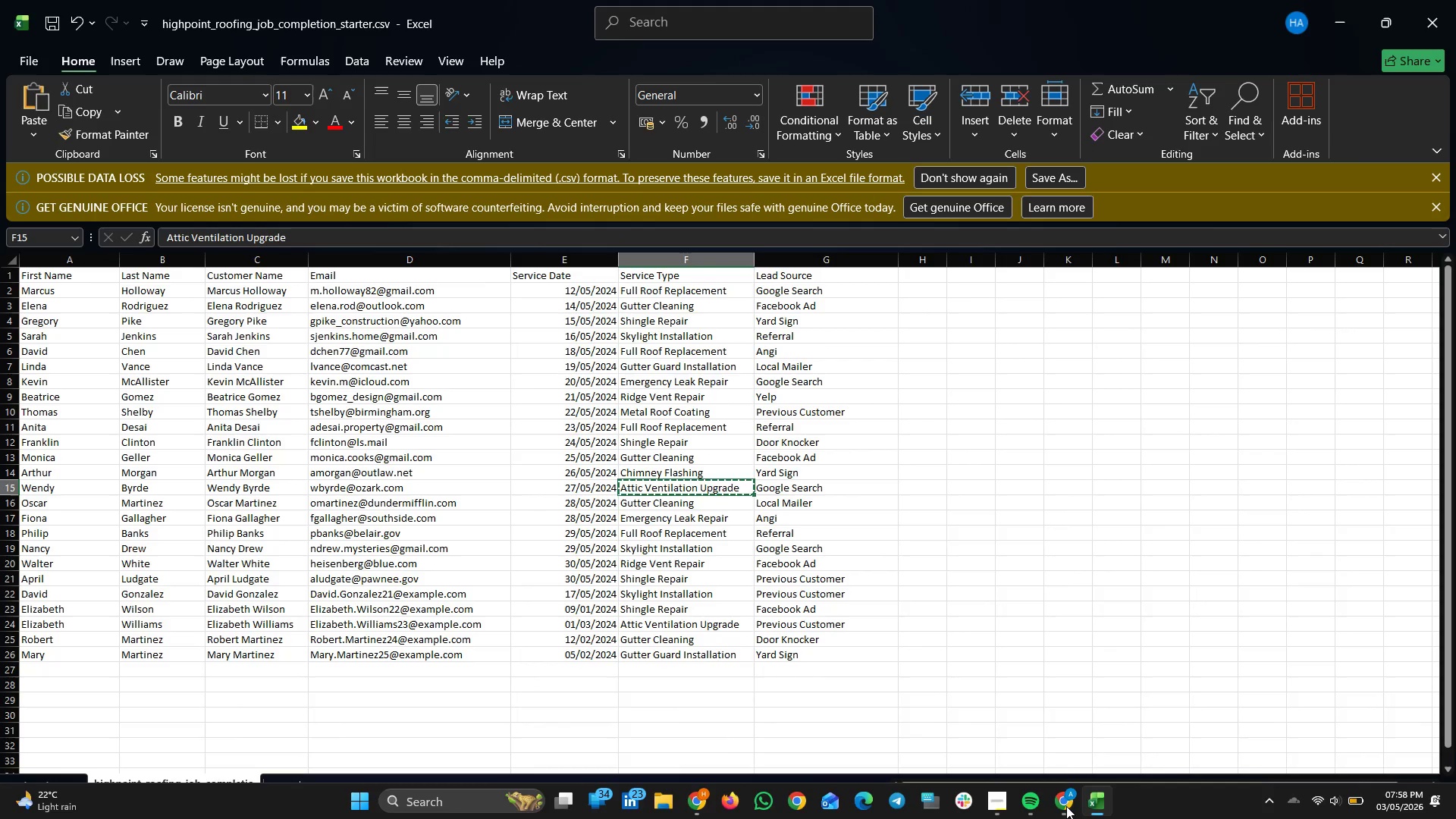 
left_click([1066, 806])
 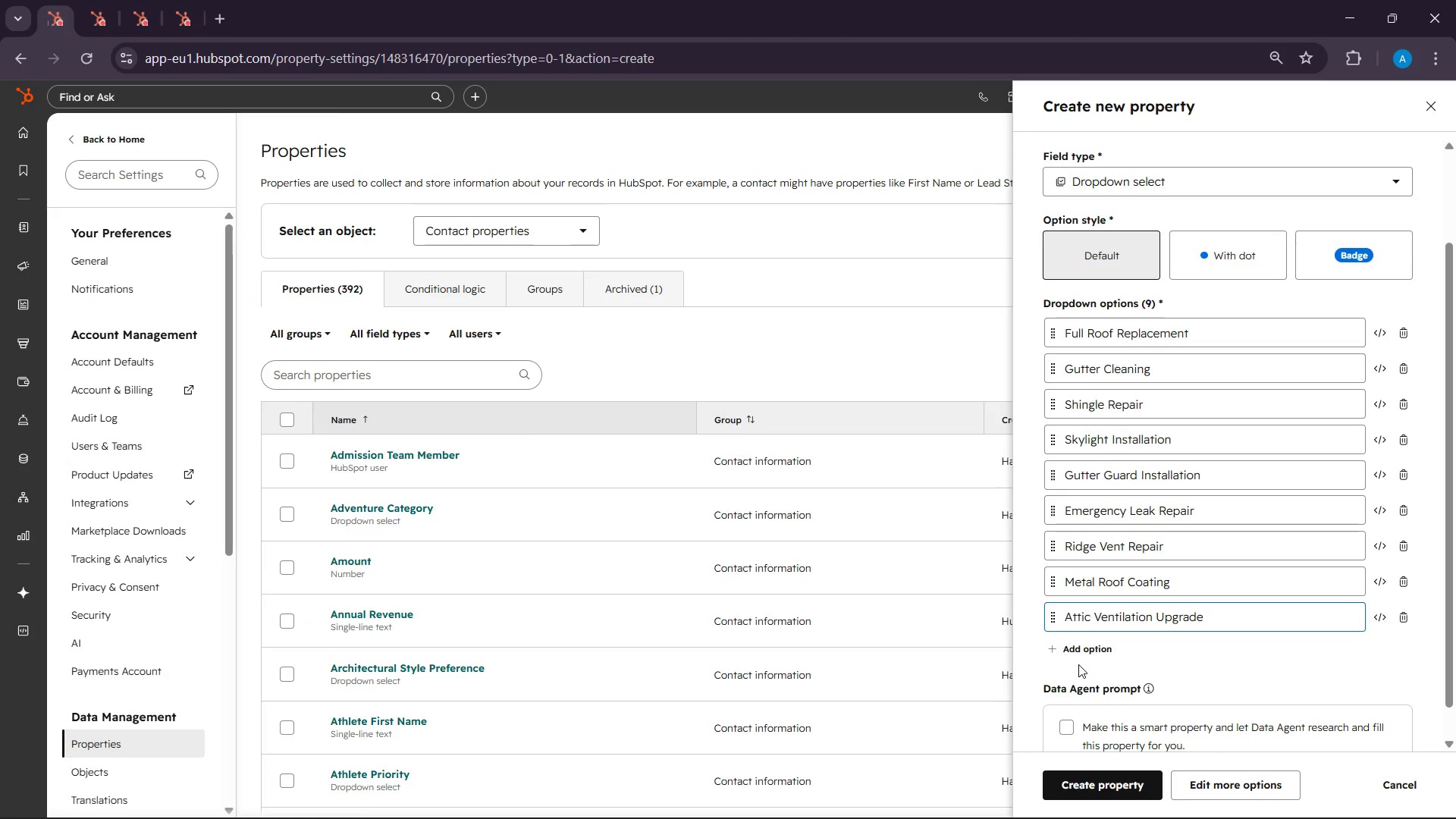 
left_click([1081, 656])
 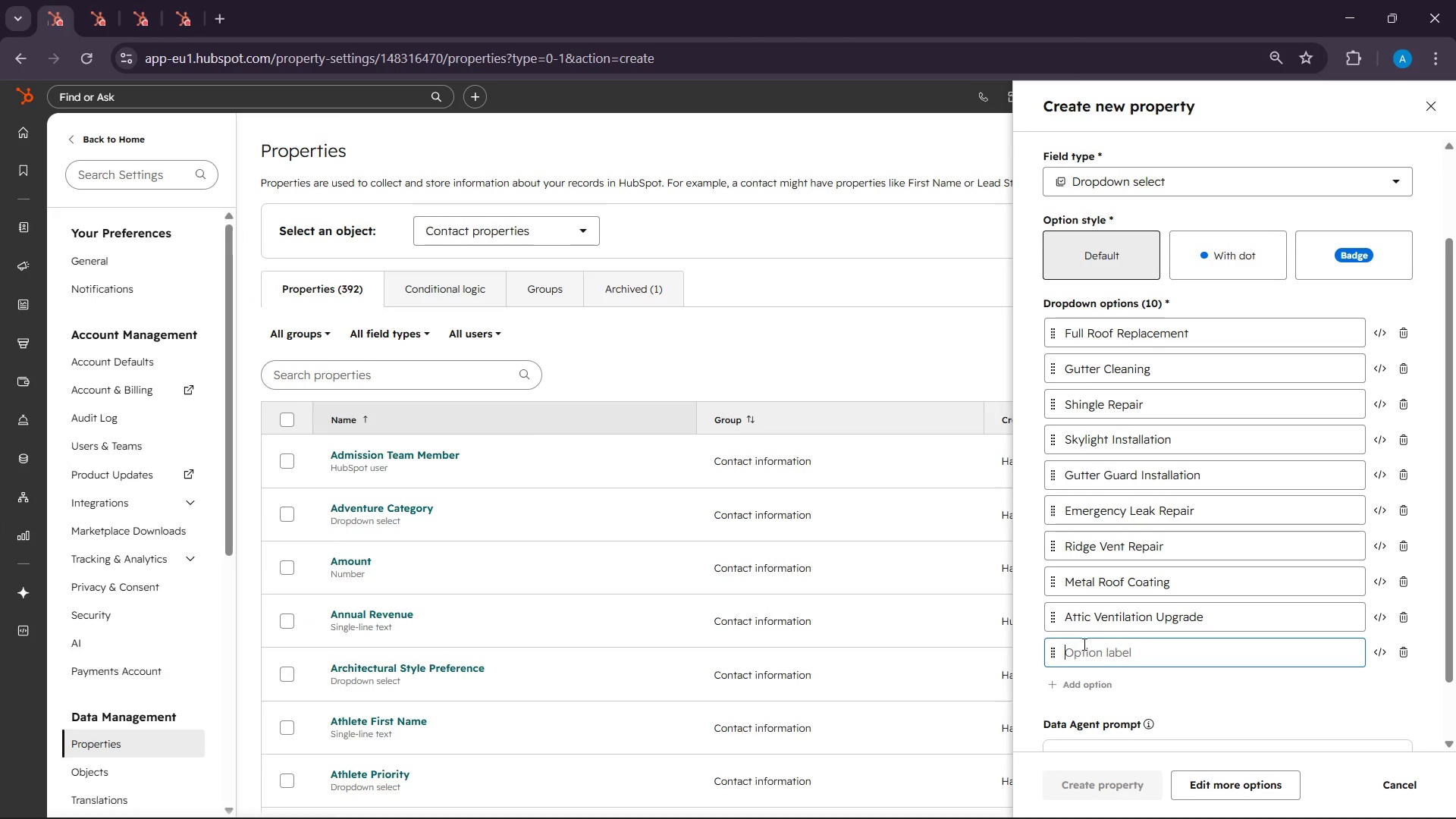 
right_click([1083, 644])
 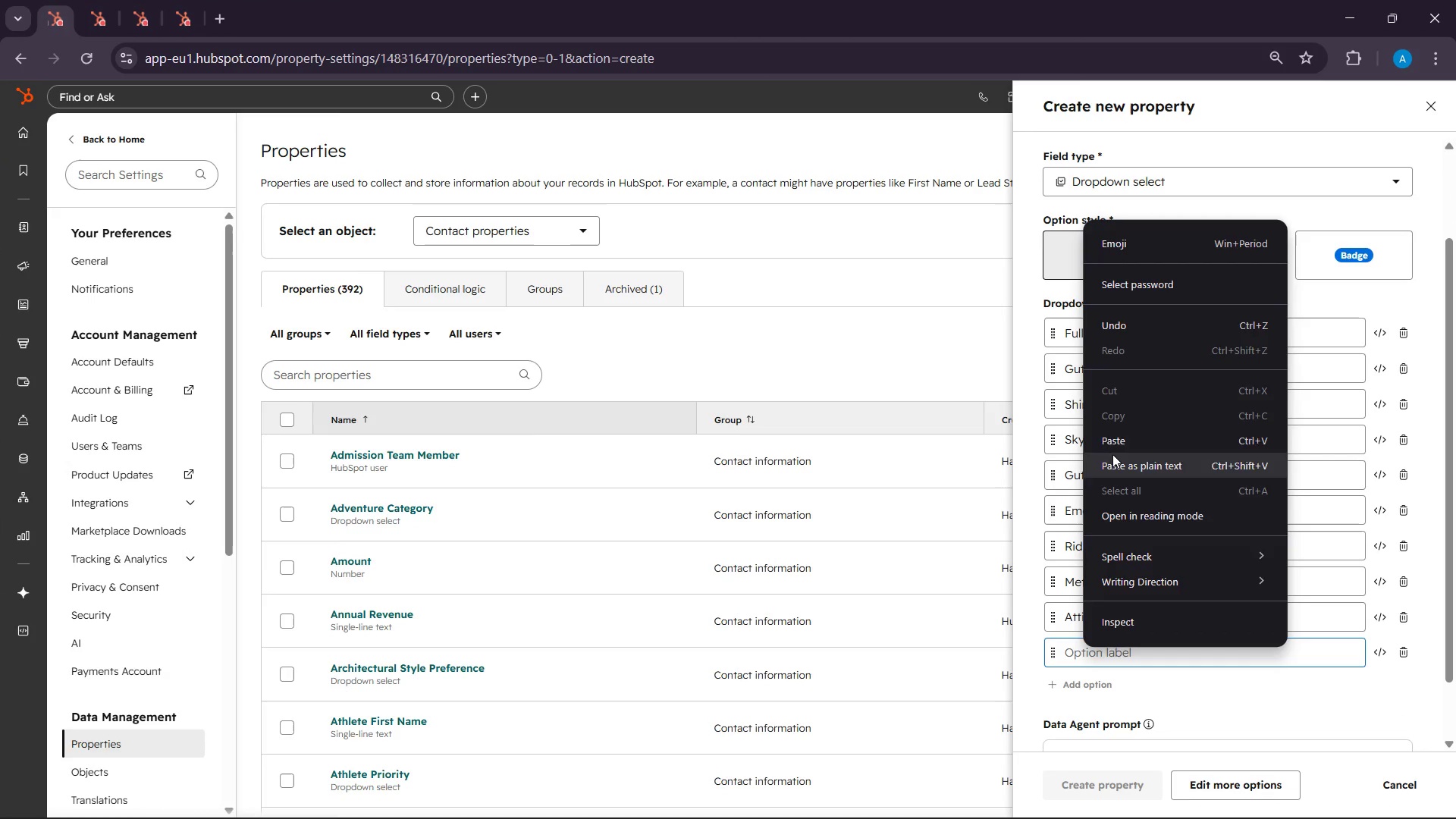 
left_click([1112, 447])
 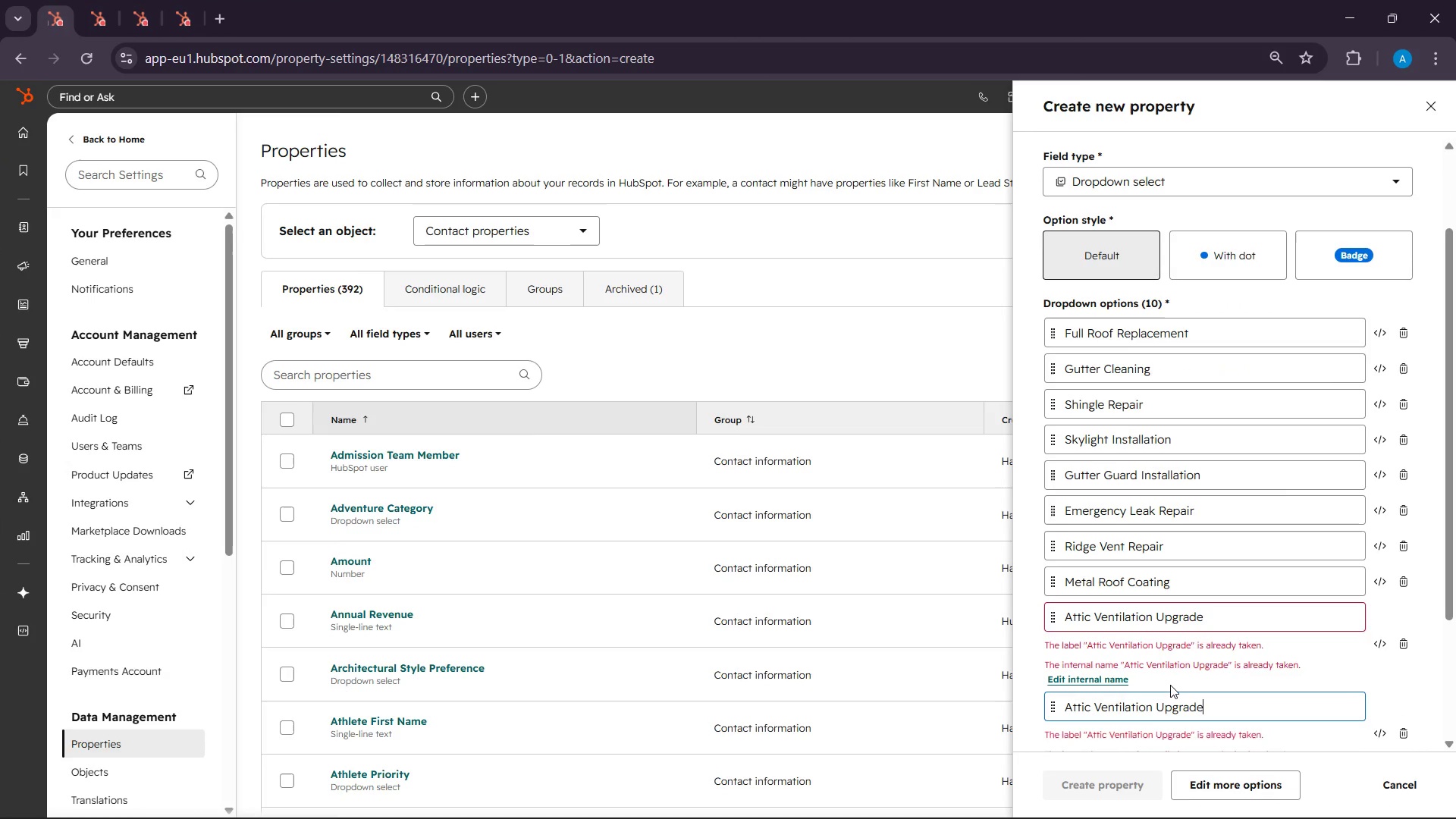 
key(Control+Z)
 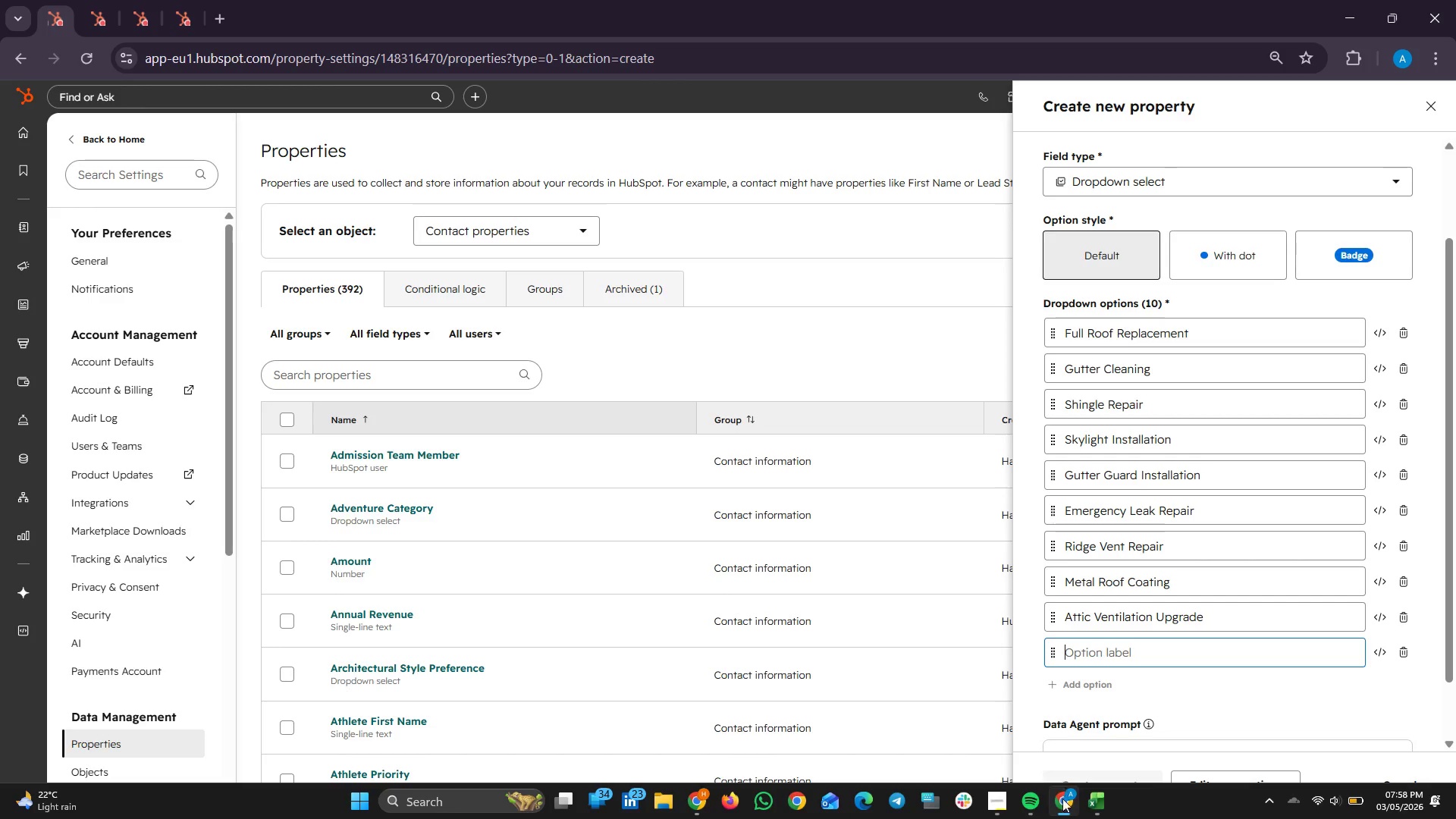 
left_click([1068, 811])
 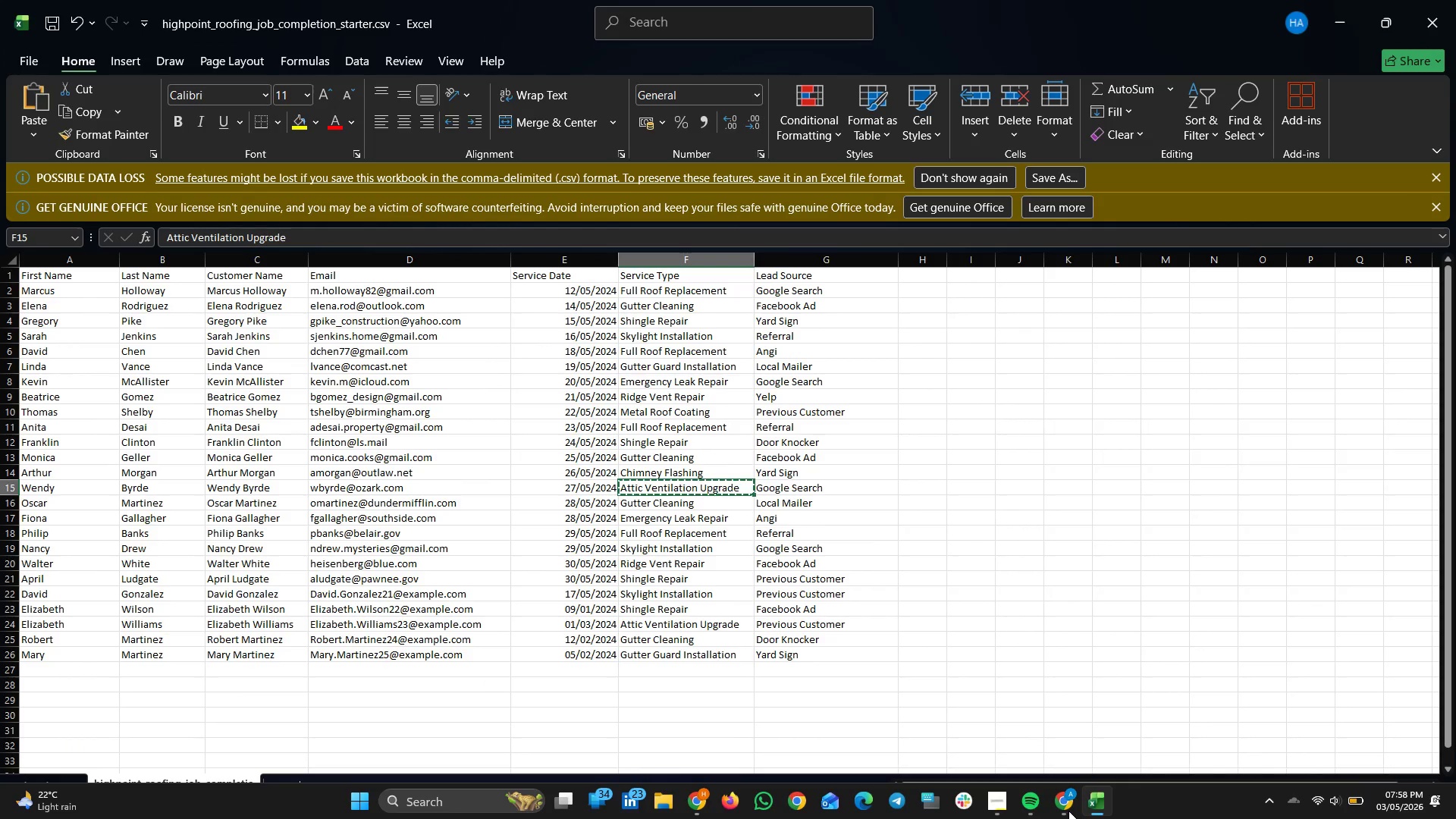 
left_click([1068, 811])
 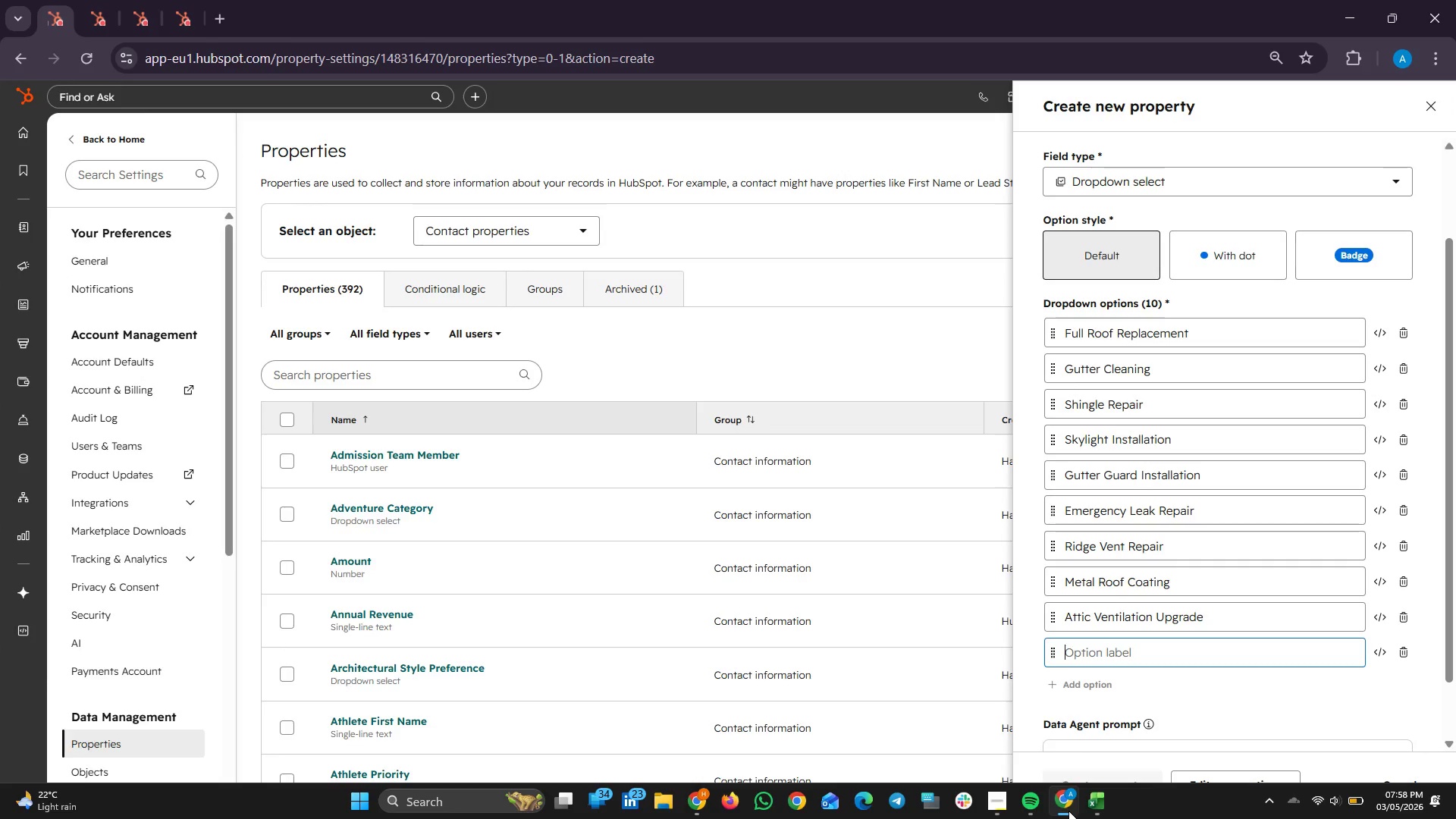 
left_click([1068, 811])
 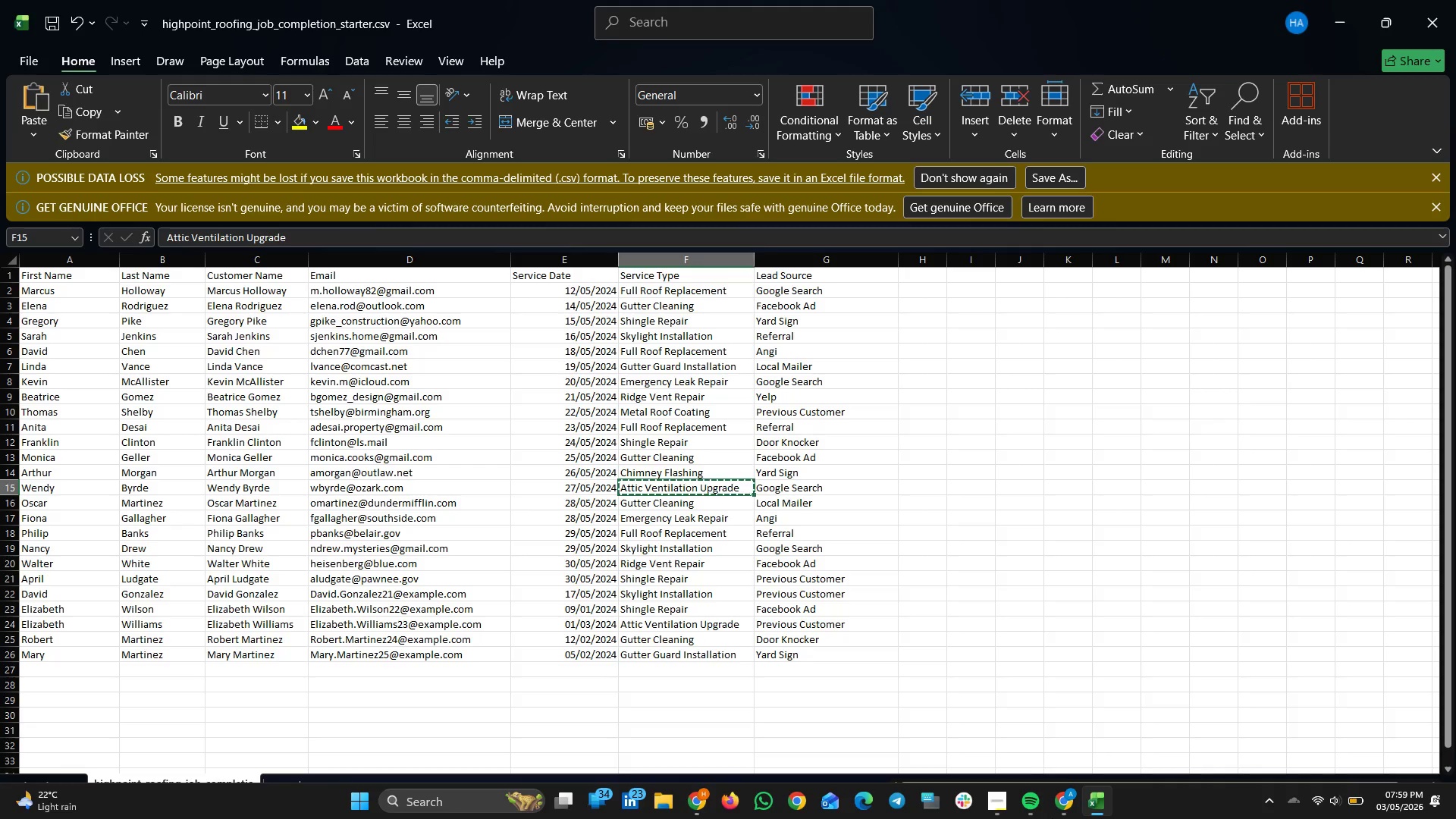 
wait(14.73)
 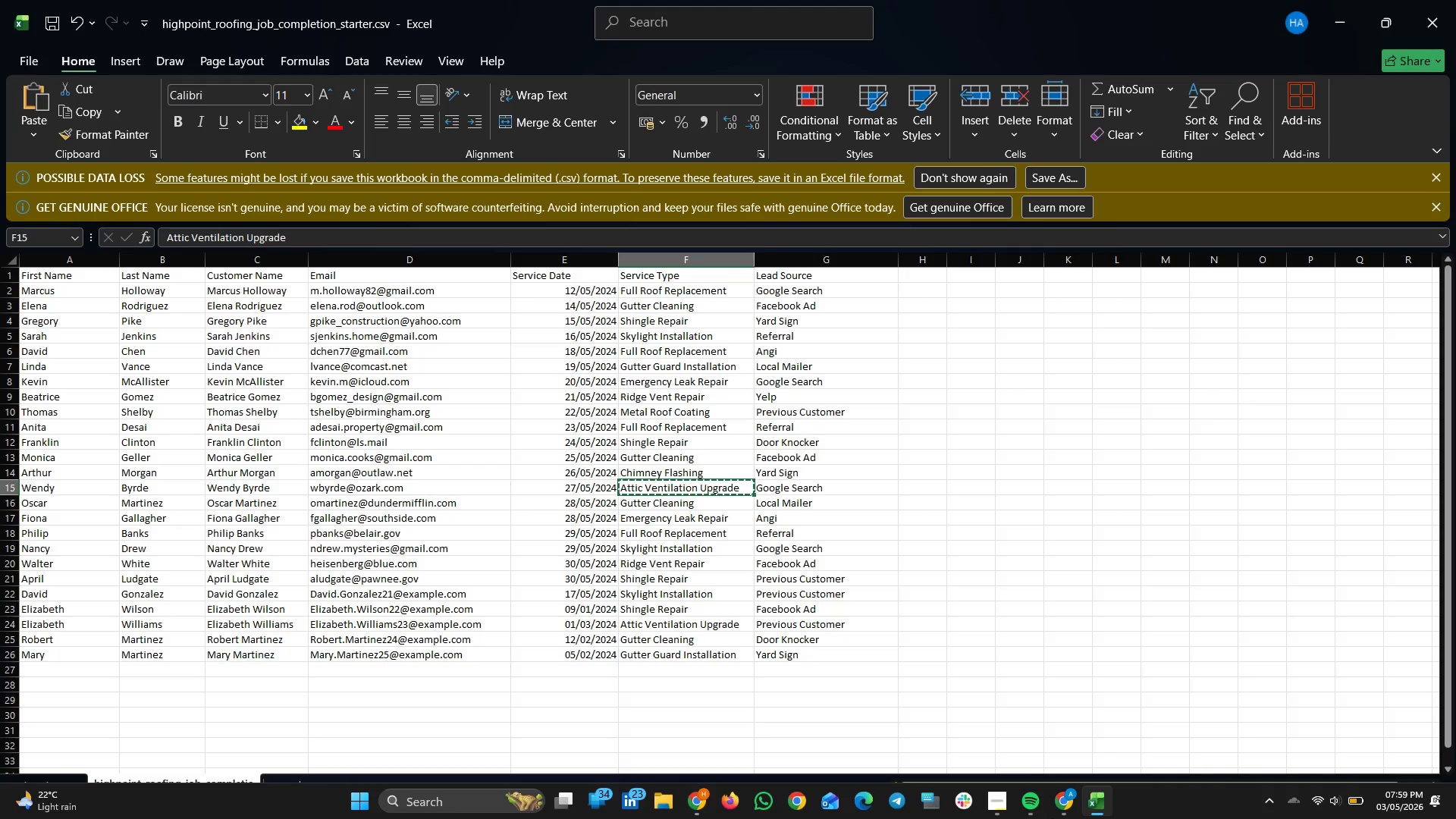 
left_click([1061, 796])
 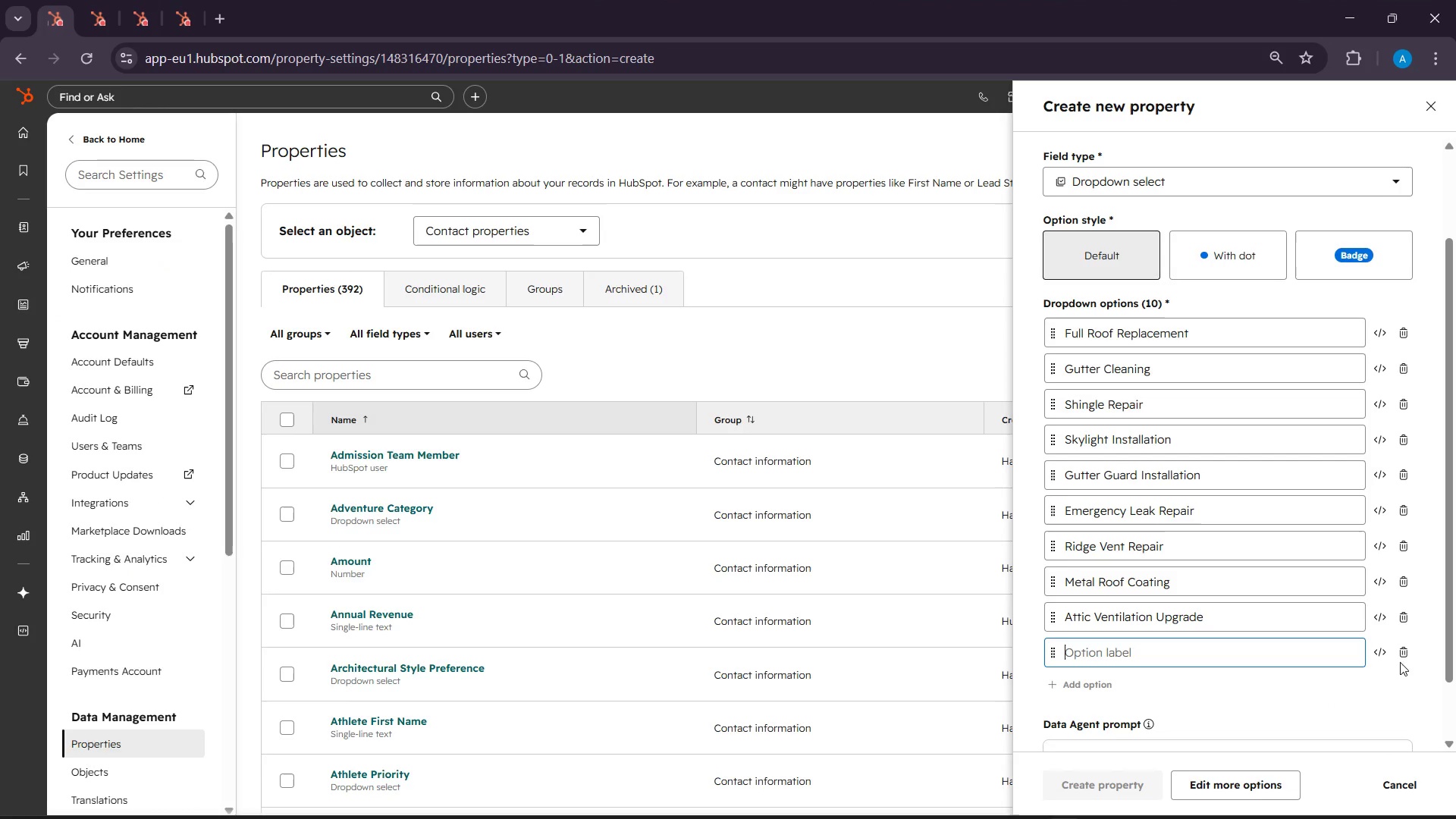 
left_click([1406, 650])
 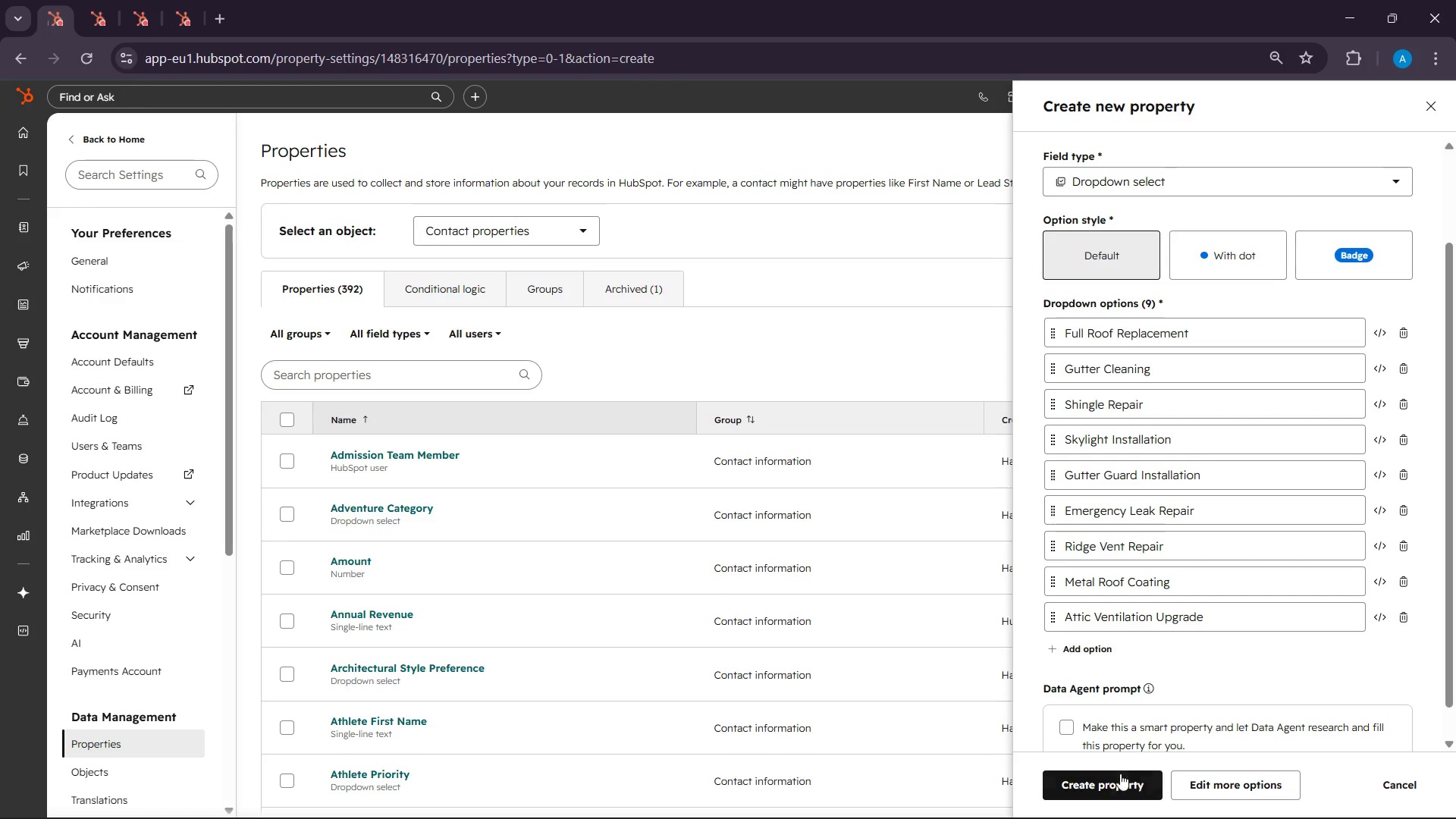 
left_click([1115, 784])
 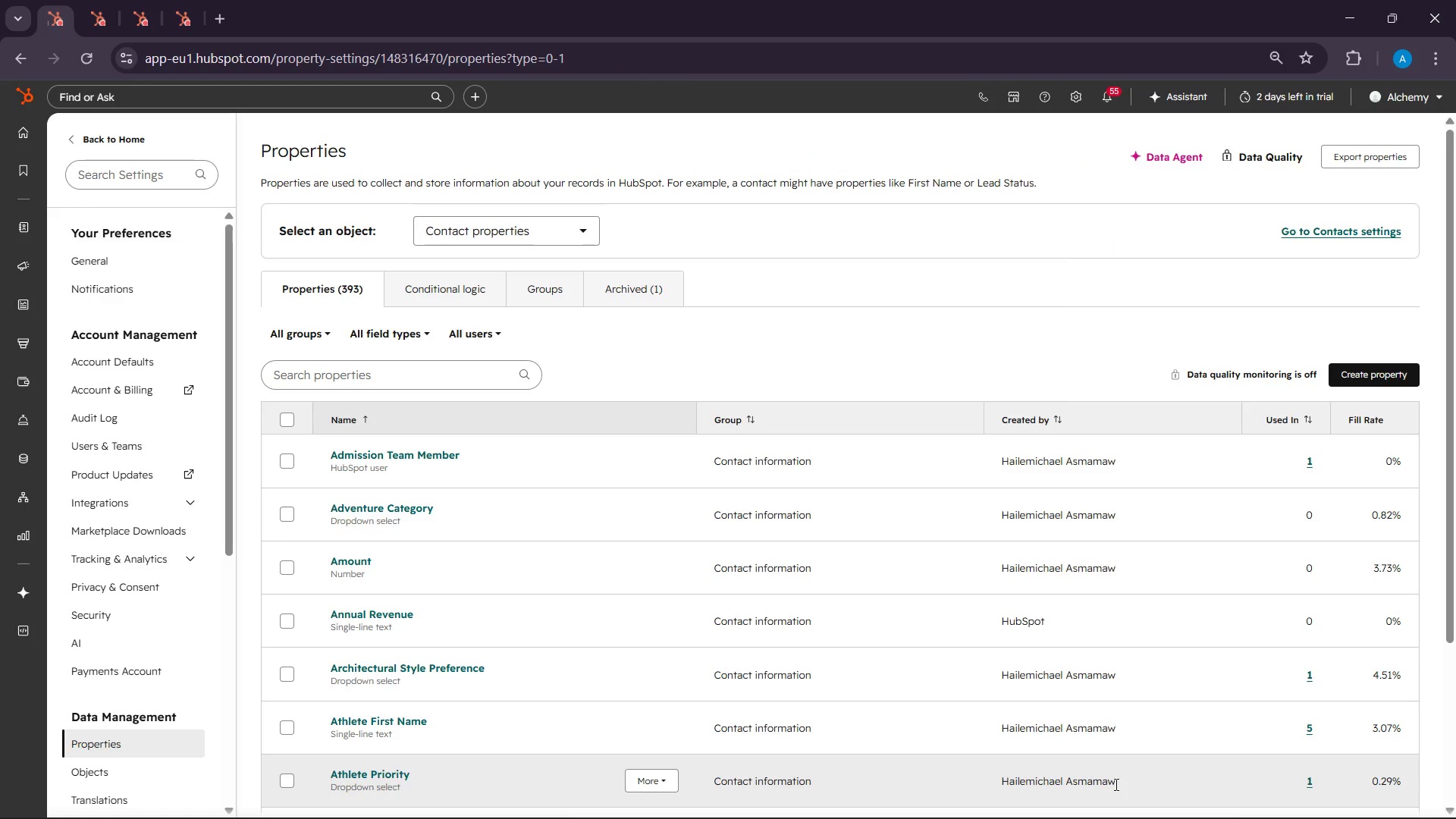 
wait(28.53)
 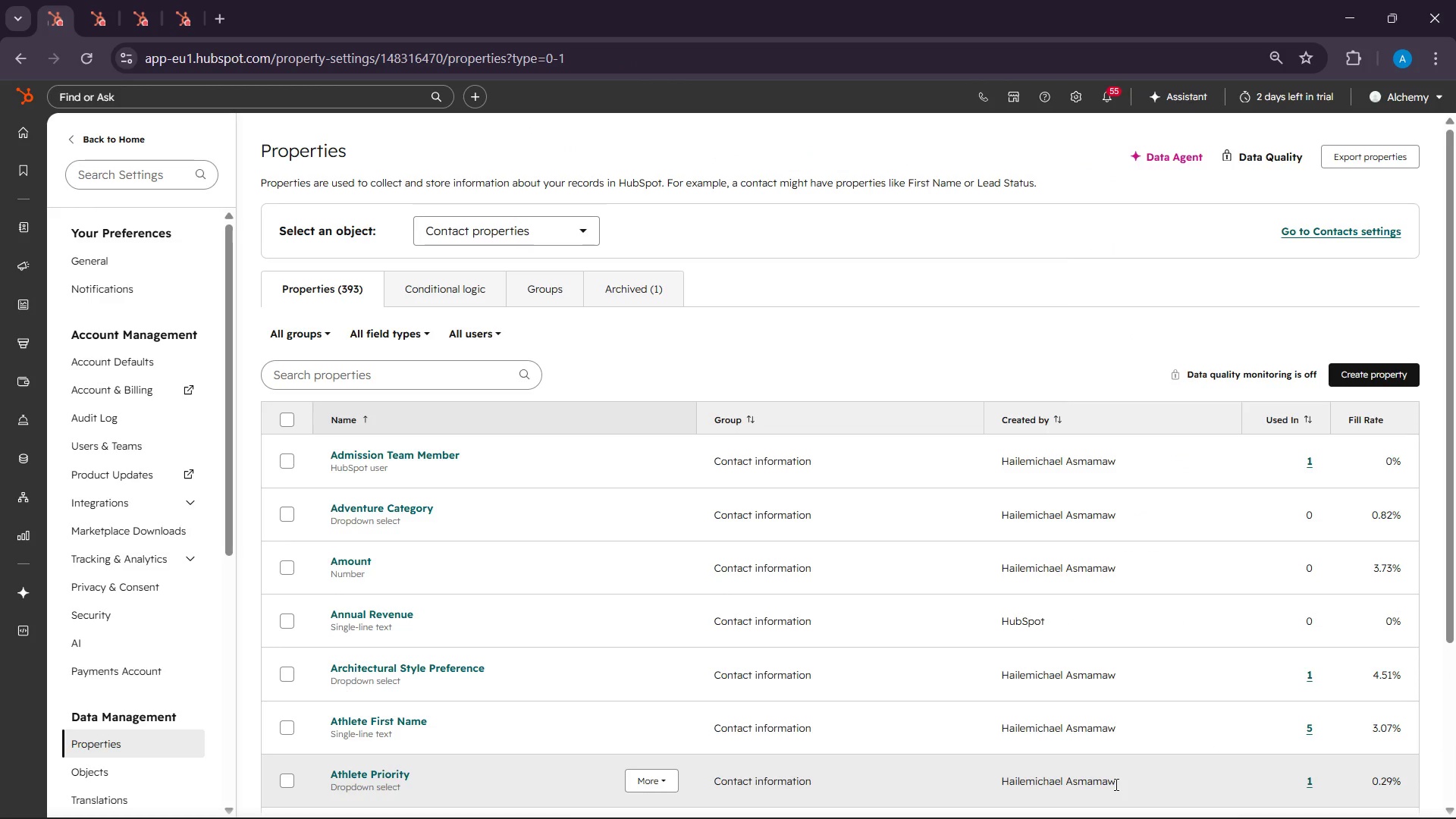 
left_click([1351, 377])
 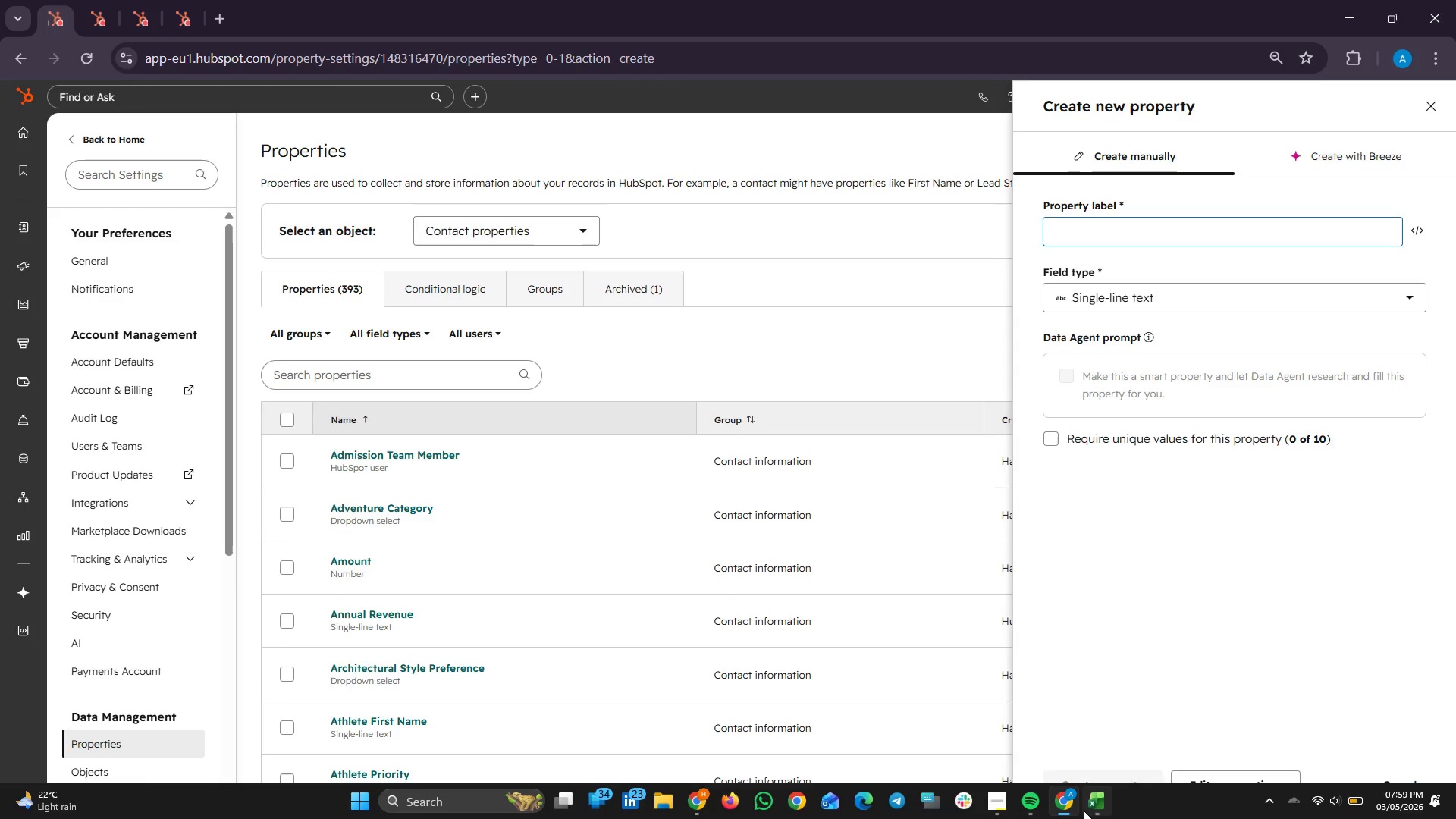 
left_click([1094, 811])
 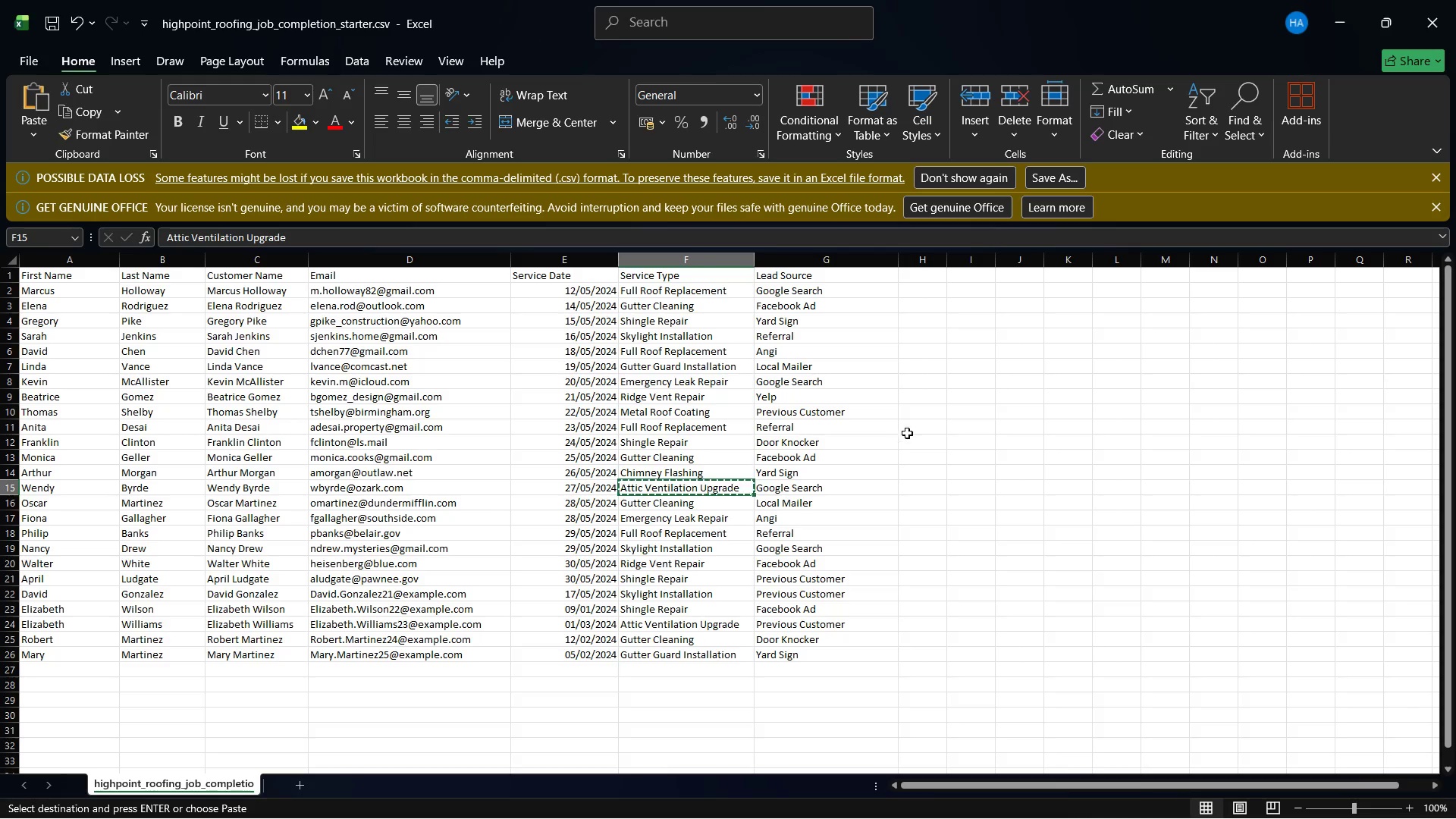 
left_click([808, 274])
 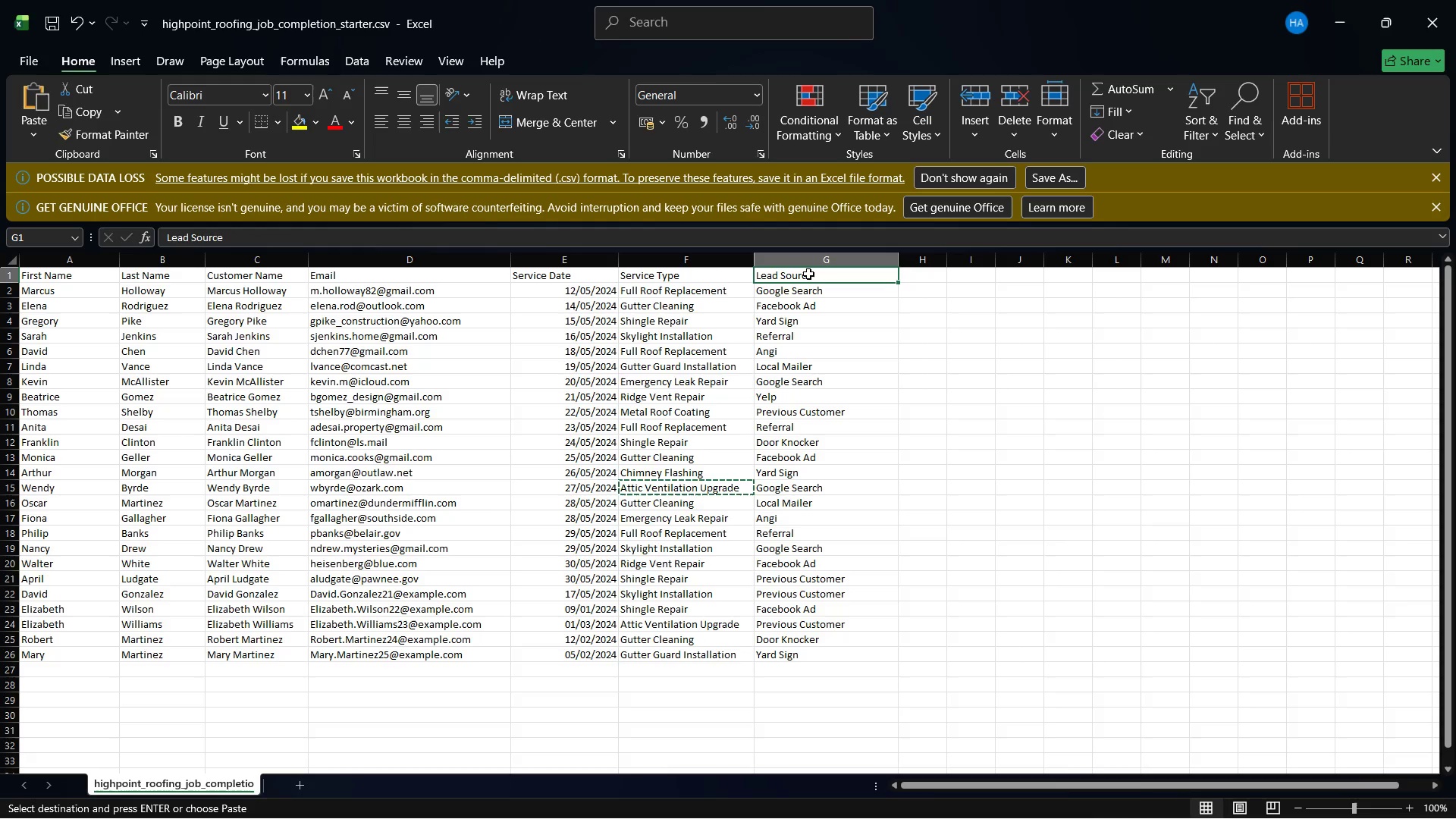 
right_click([808, 274])
 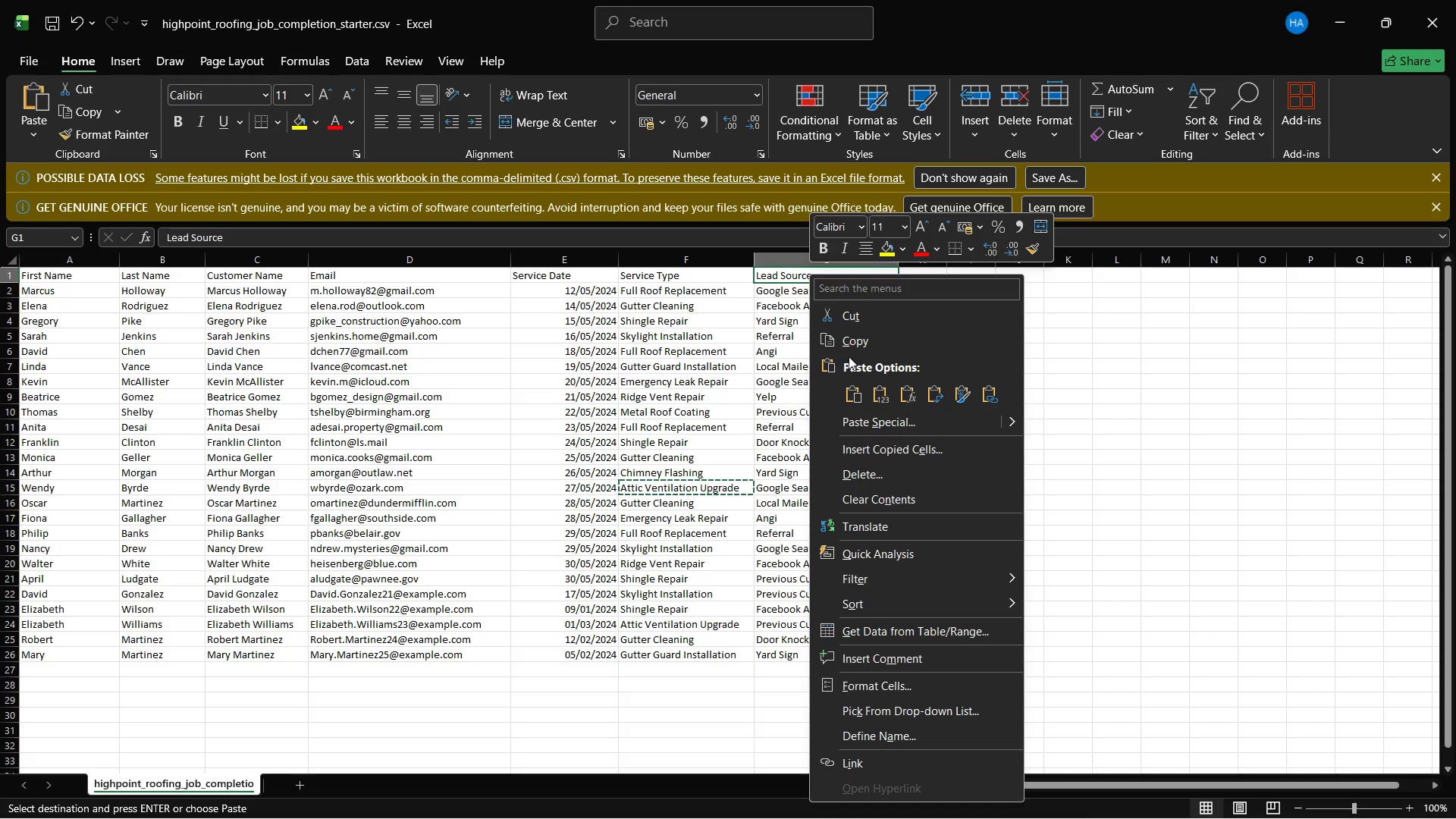 
left_click([846, 341])
 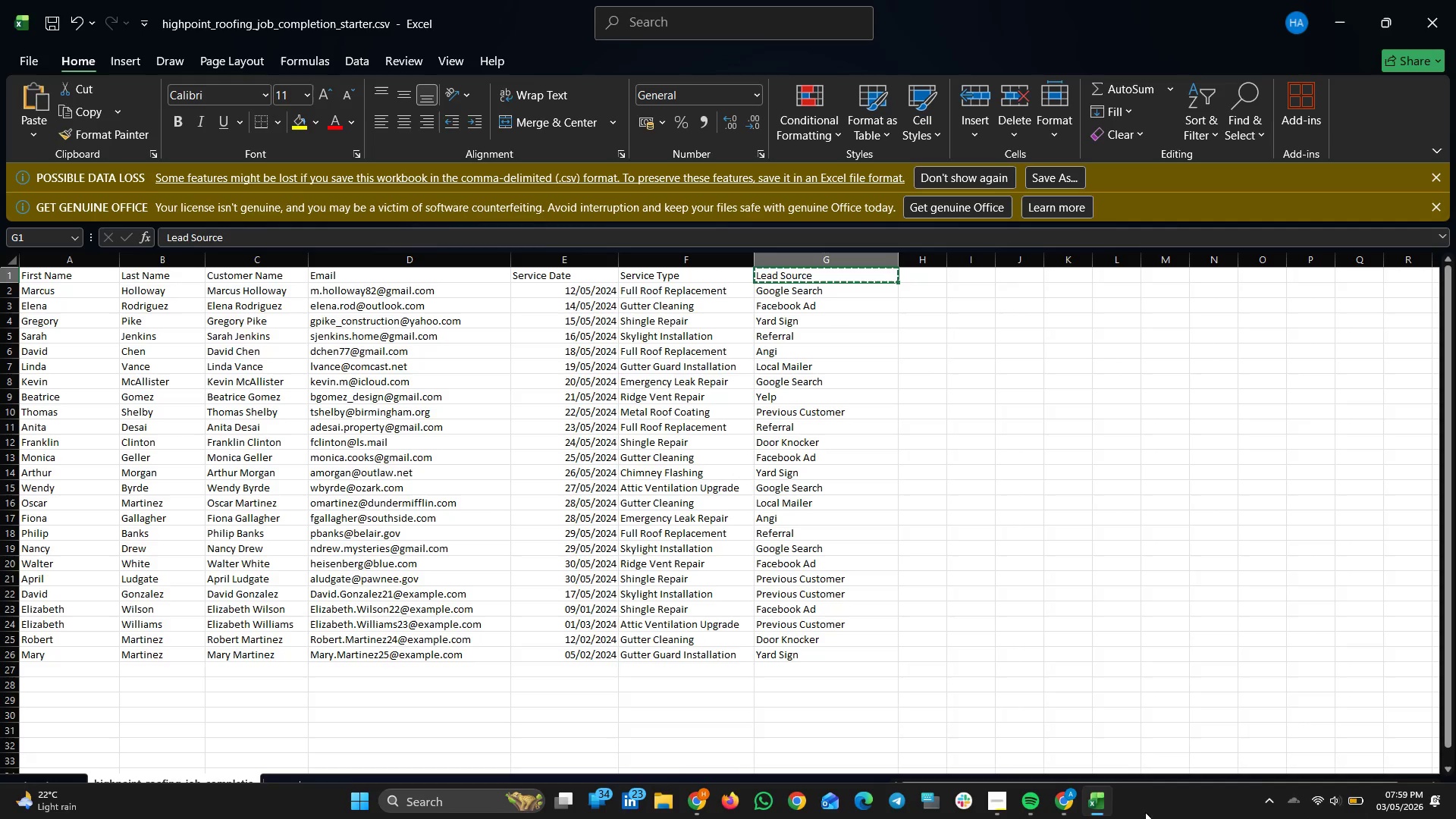 
left_click([1062, 797])
 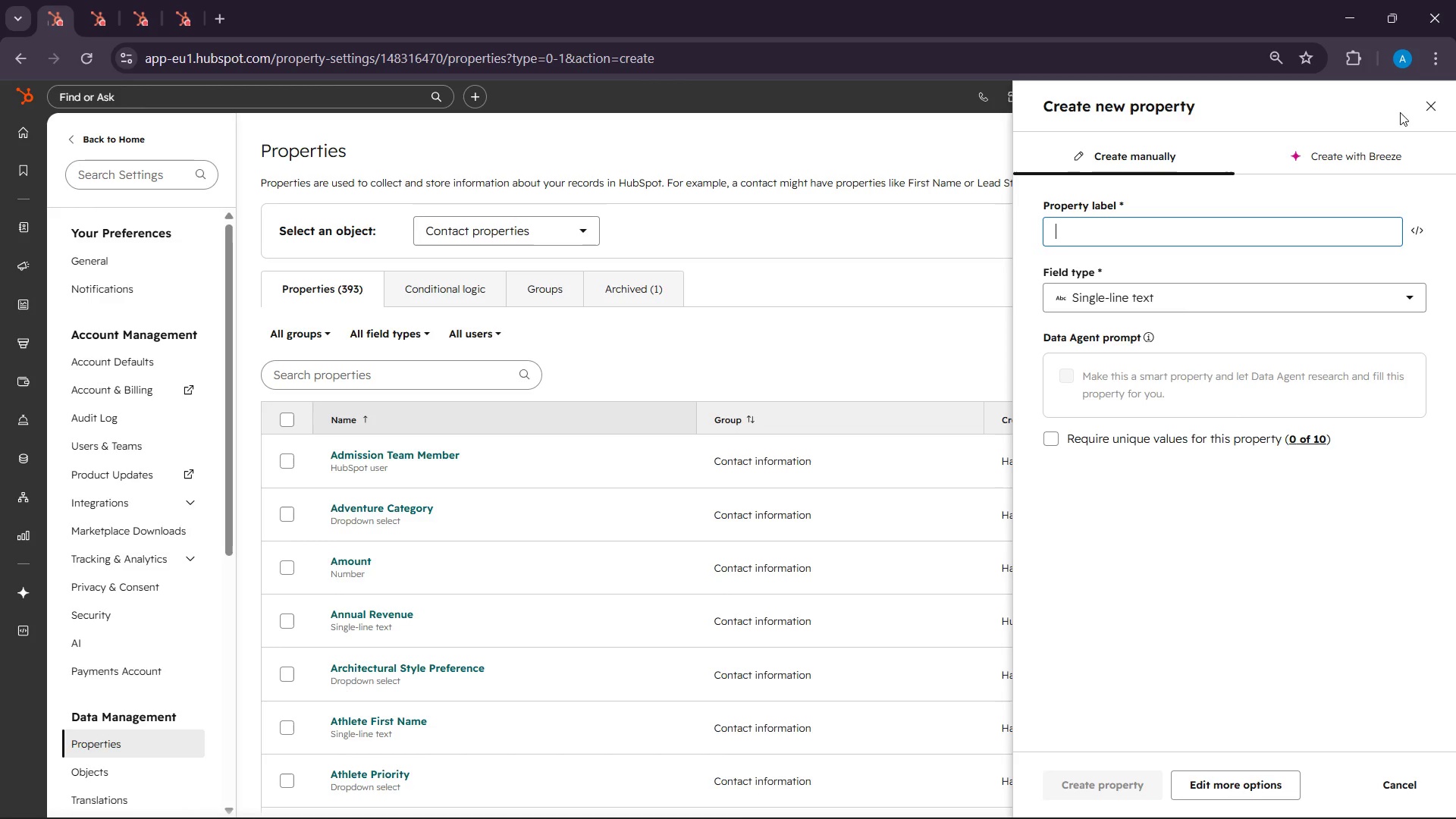 
left_click([1440, 114])
 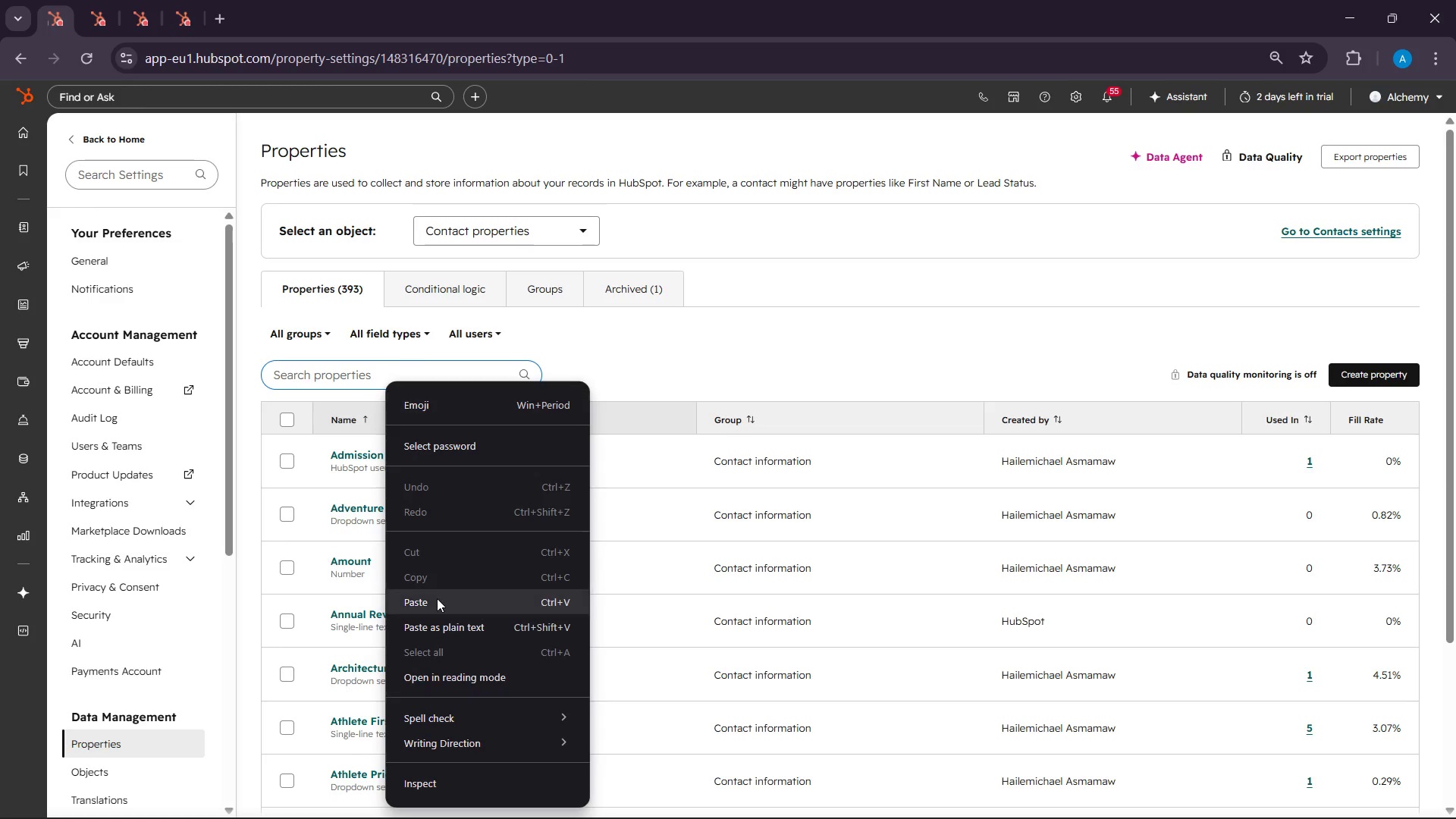 
left_click([437, 604])
 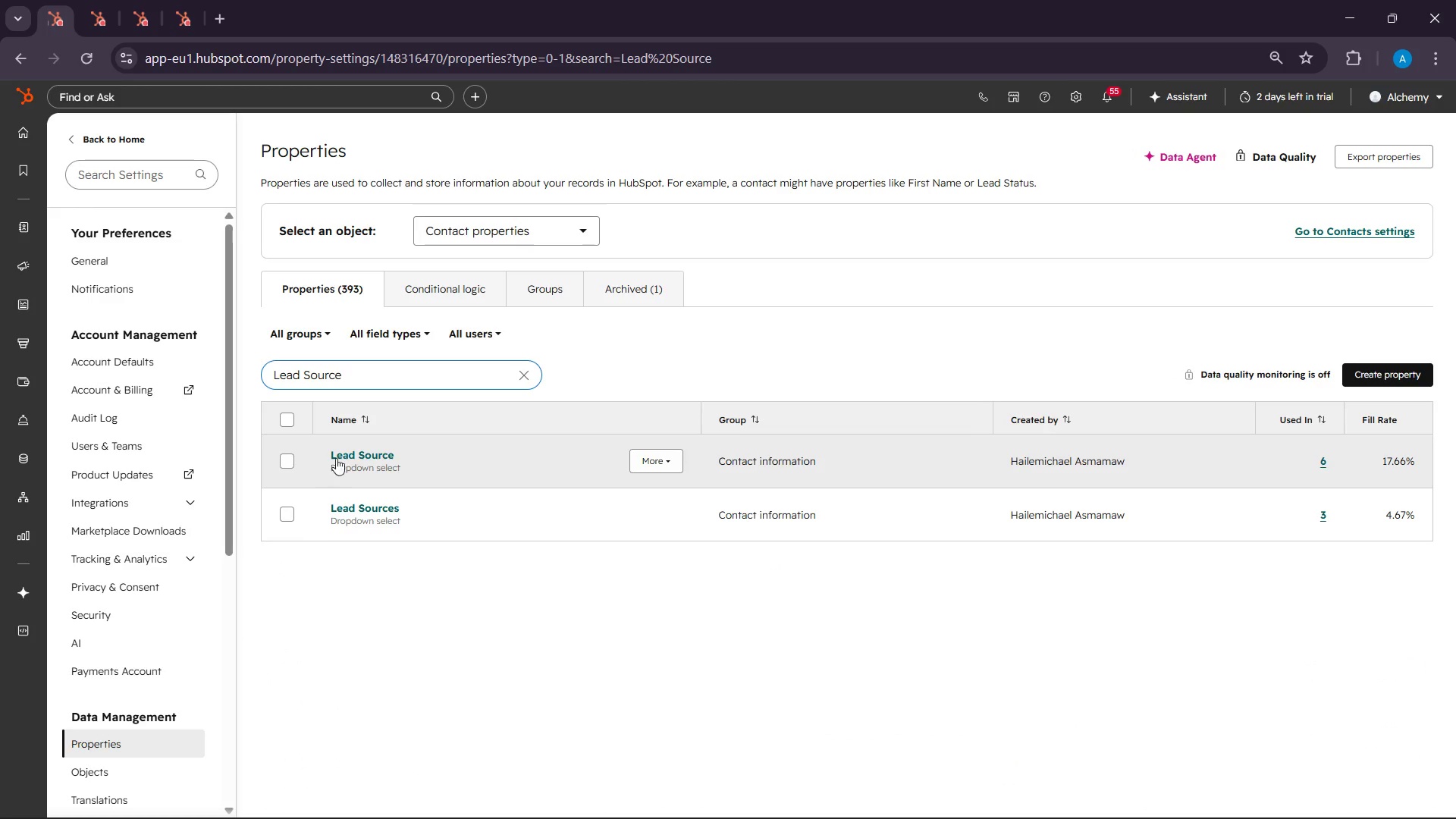 
left_click([361, 458])
 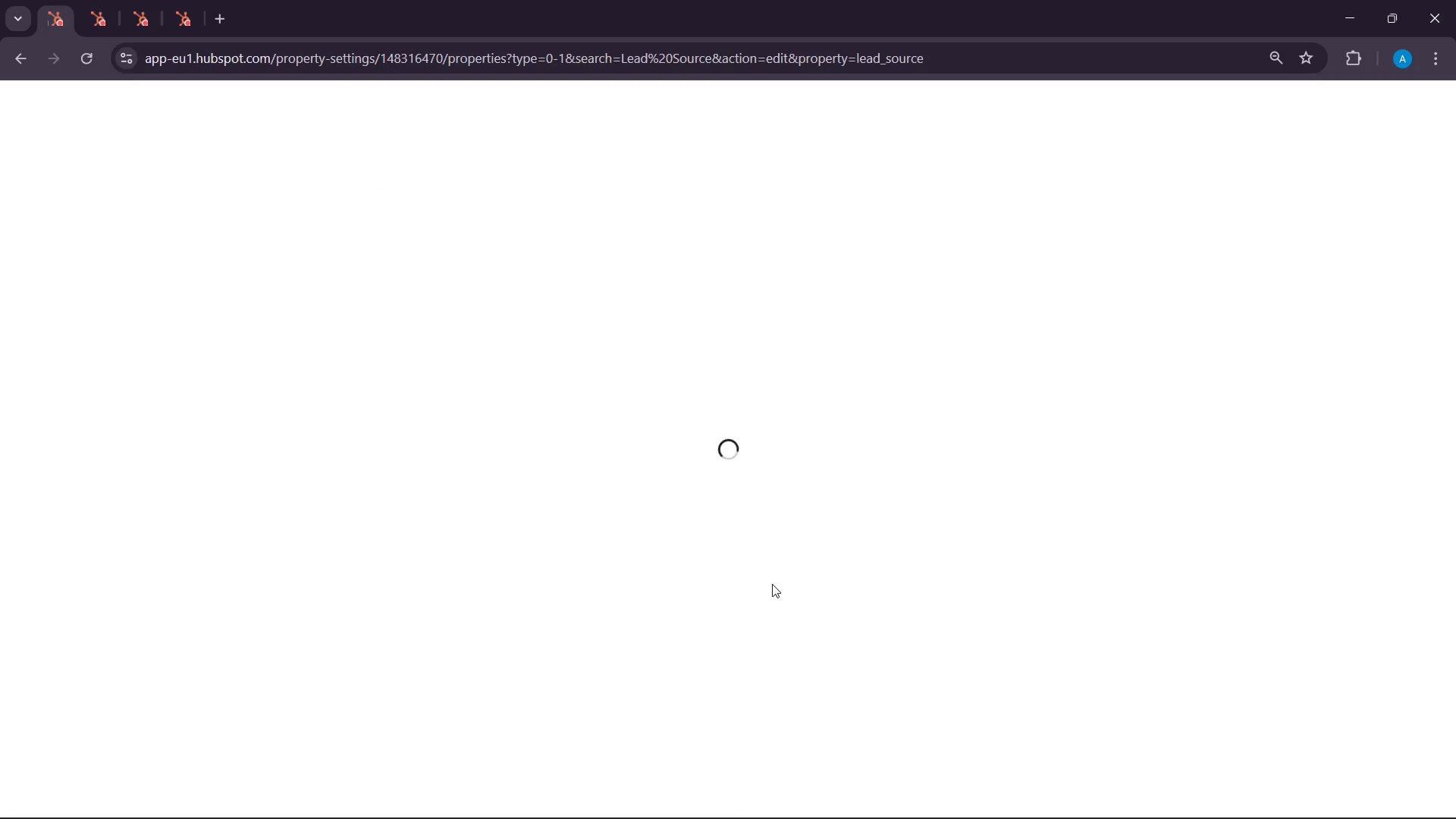 
wait(8.11)
 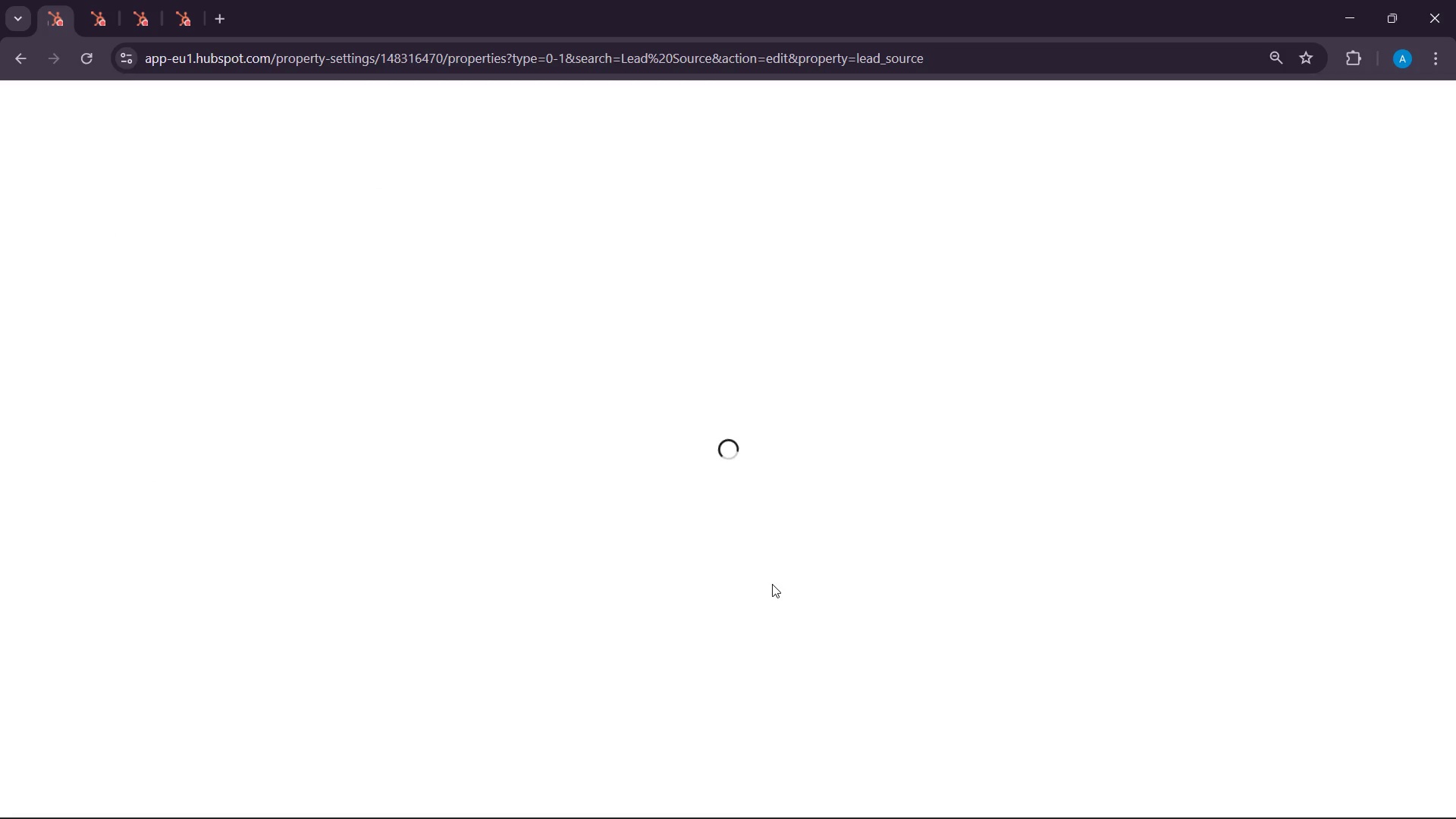 
left_click([987, 795])